 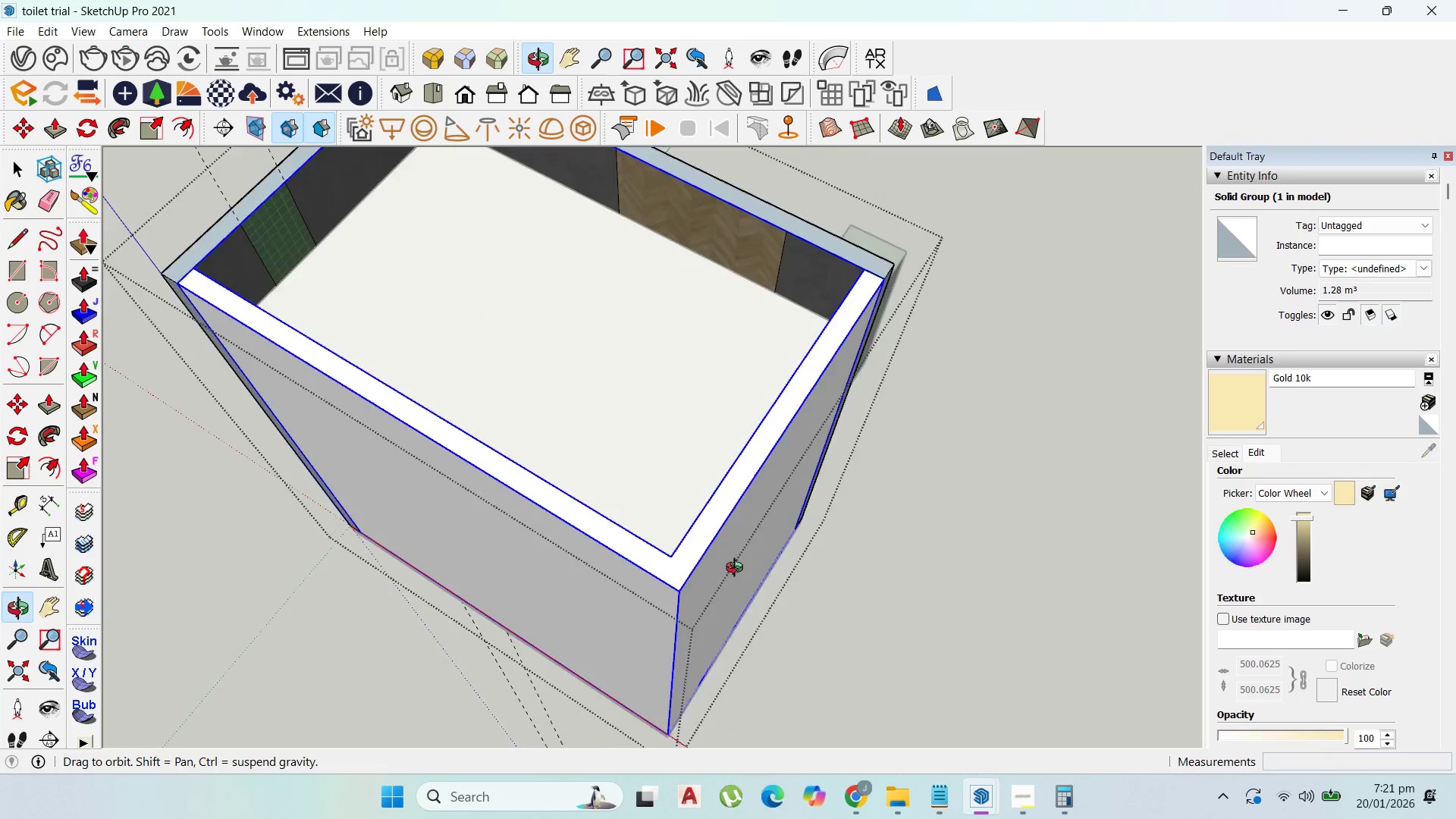 
double_click([836, 469])
 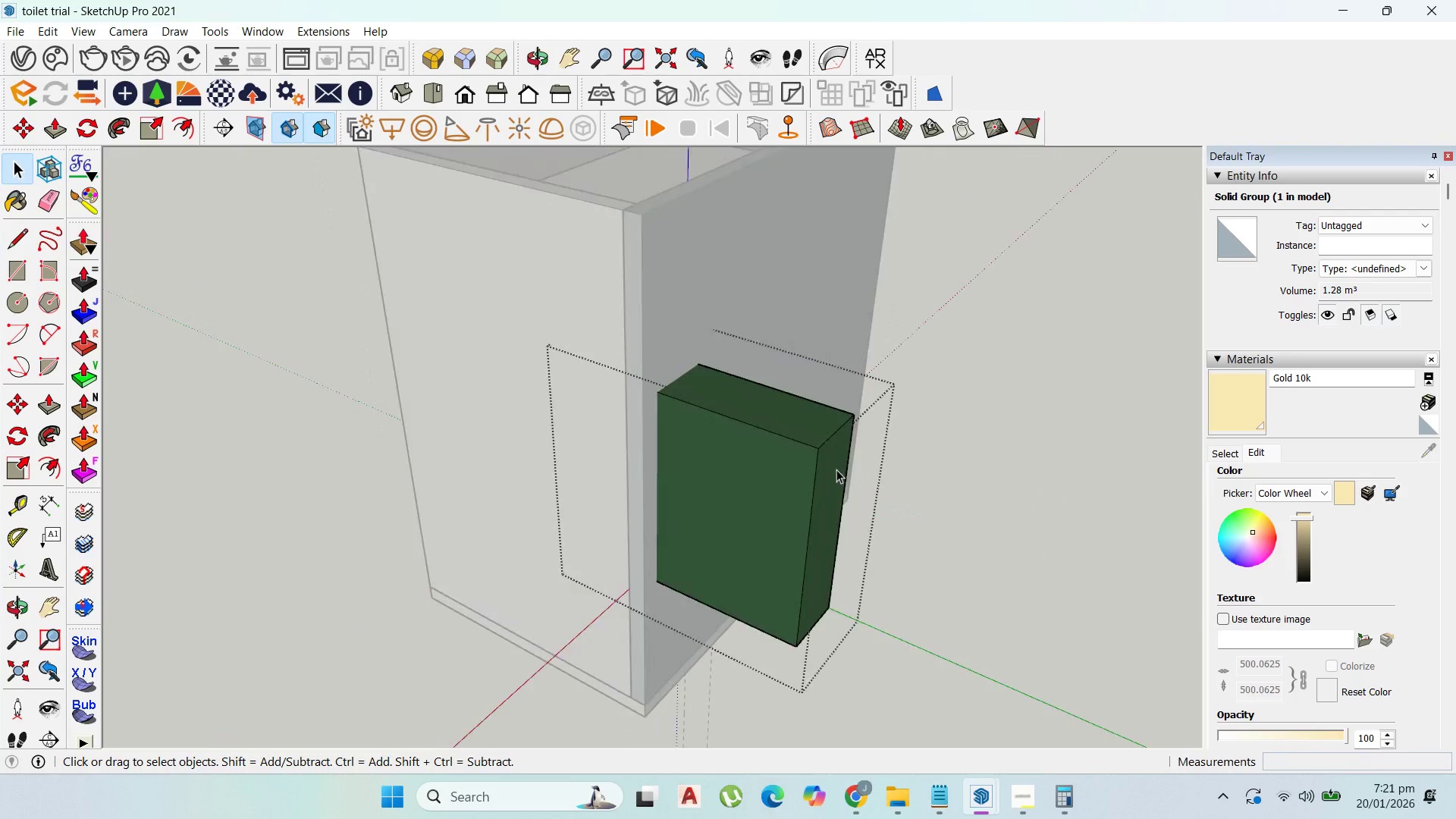 
triple_click([836, 469])
 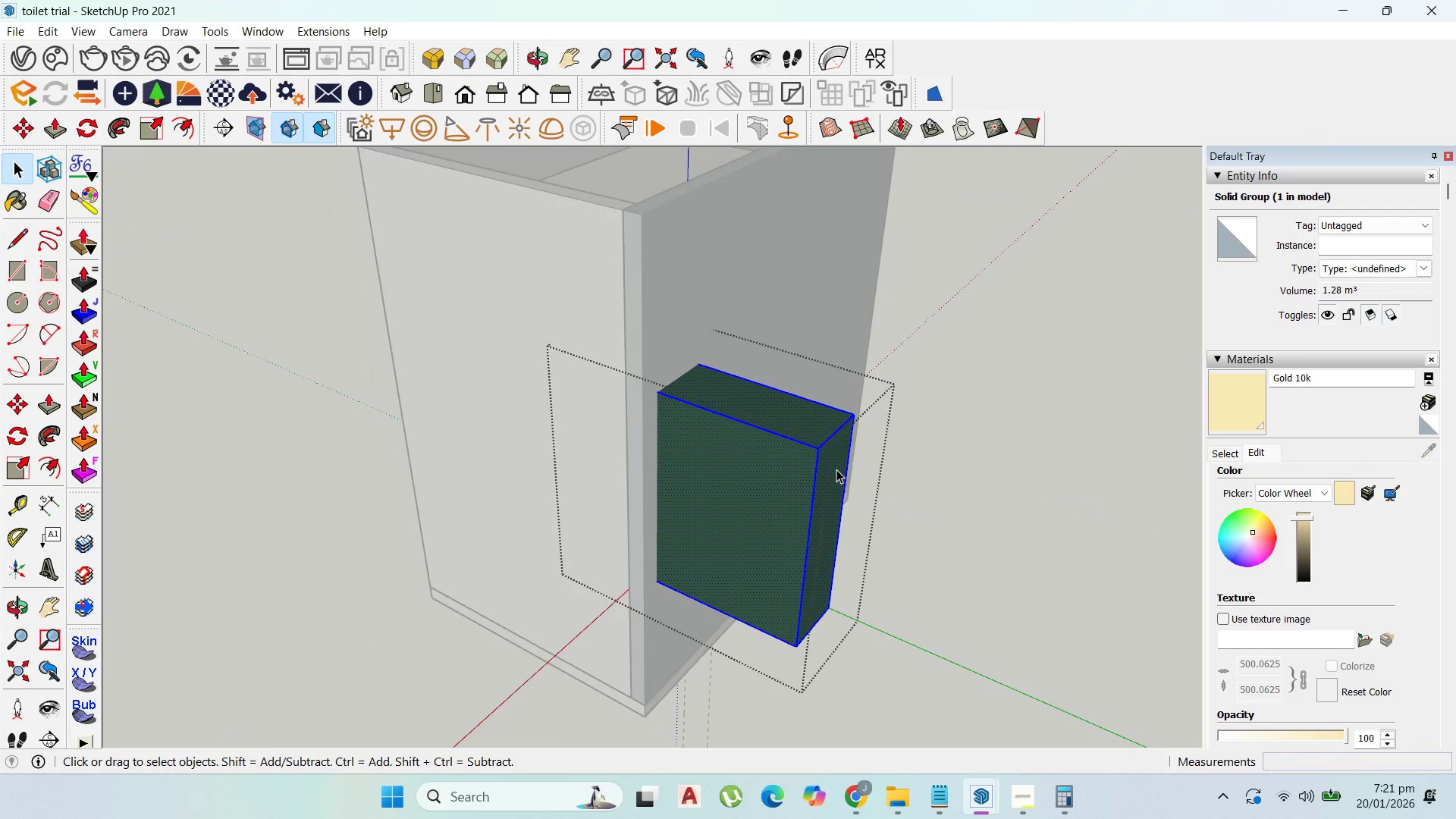 
triple_click([836, 469])
 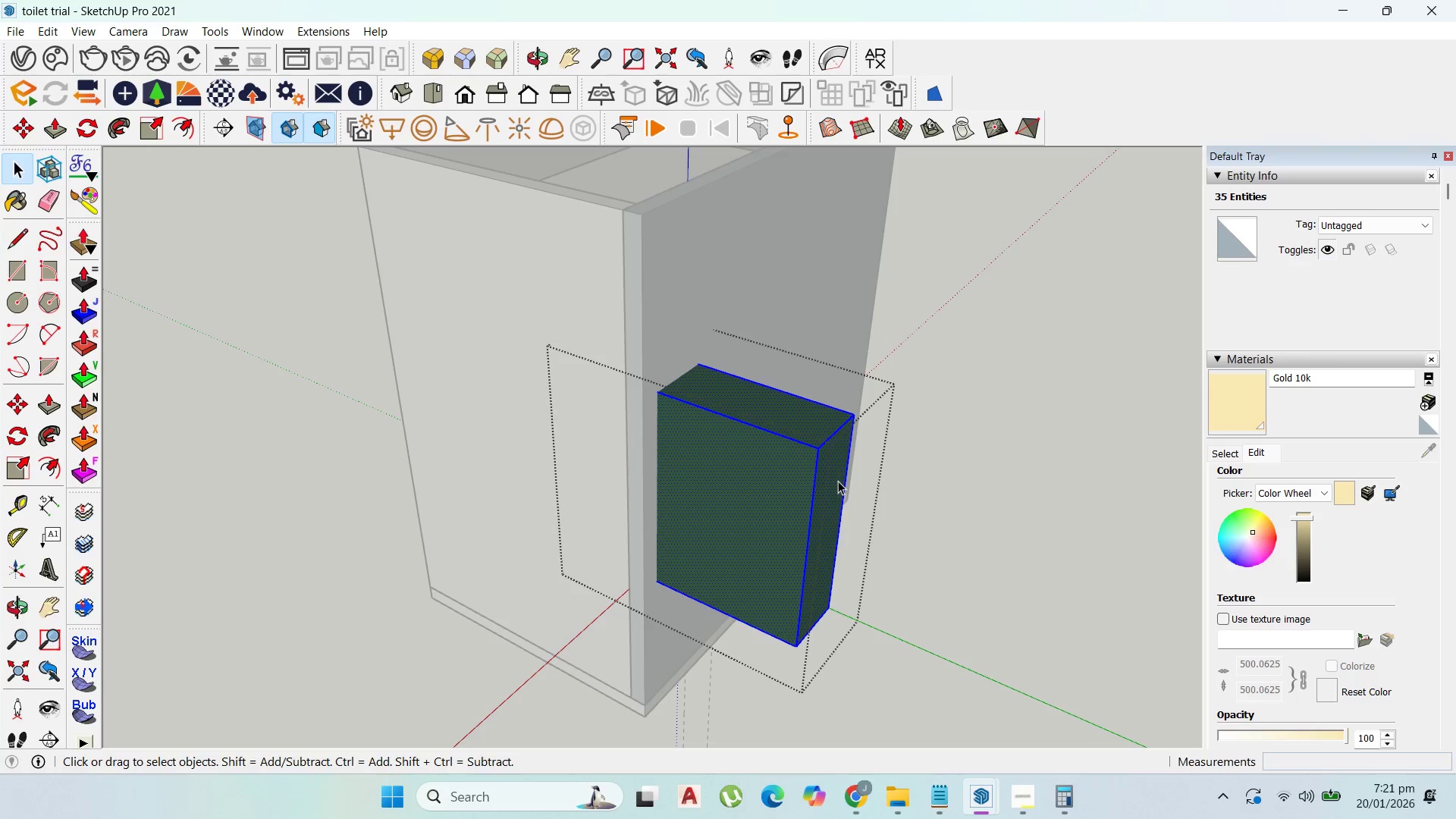 
key(P)
 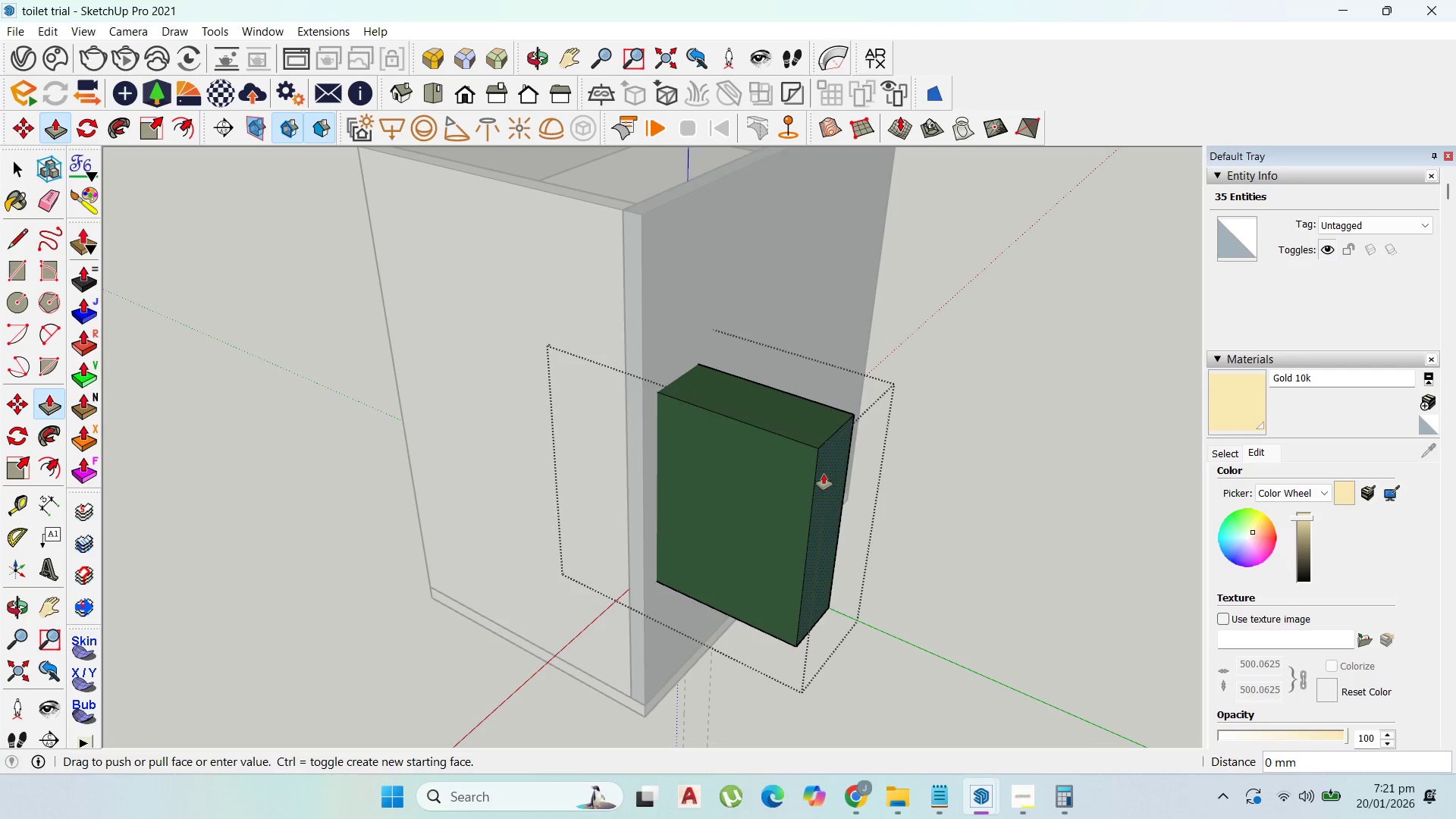 
left_click_drag(start_coordinate=[824, 474], to_coordinate=[651, 191])
 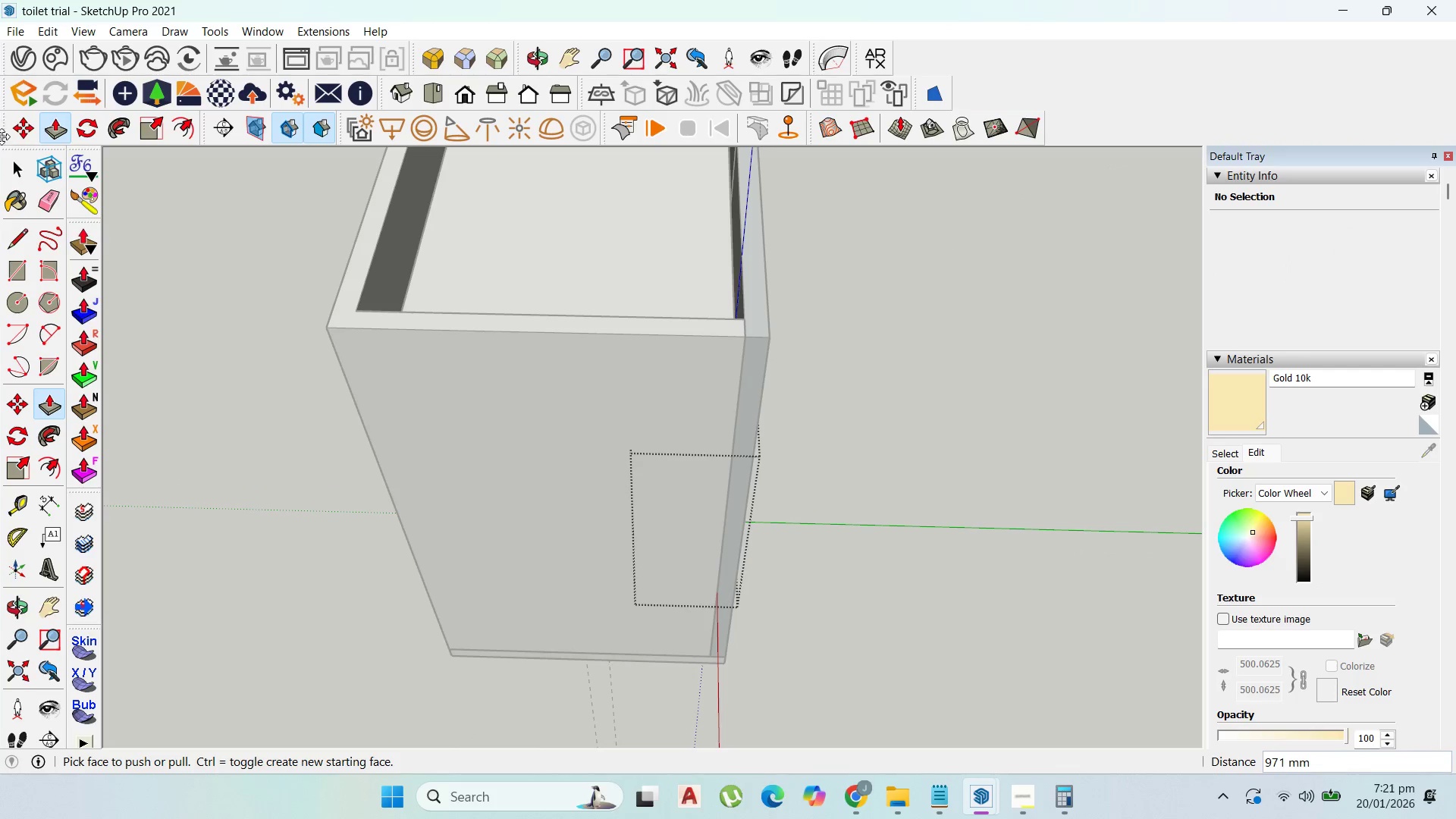 
left_click([17, 172])
 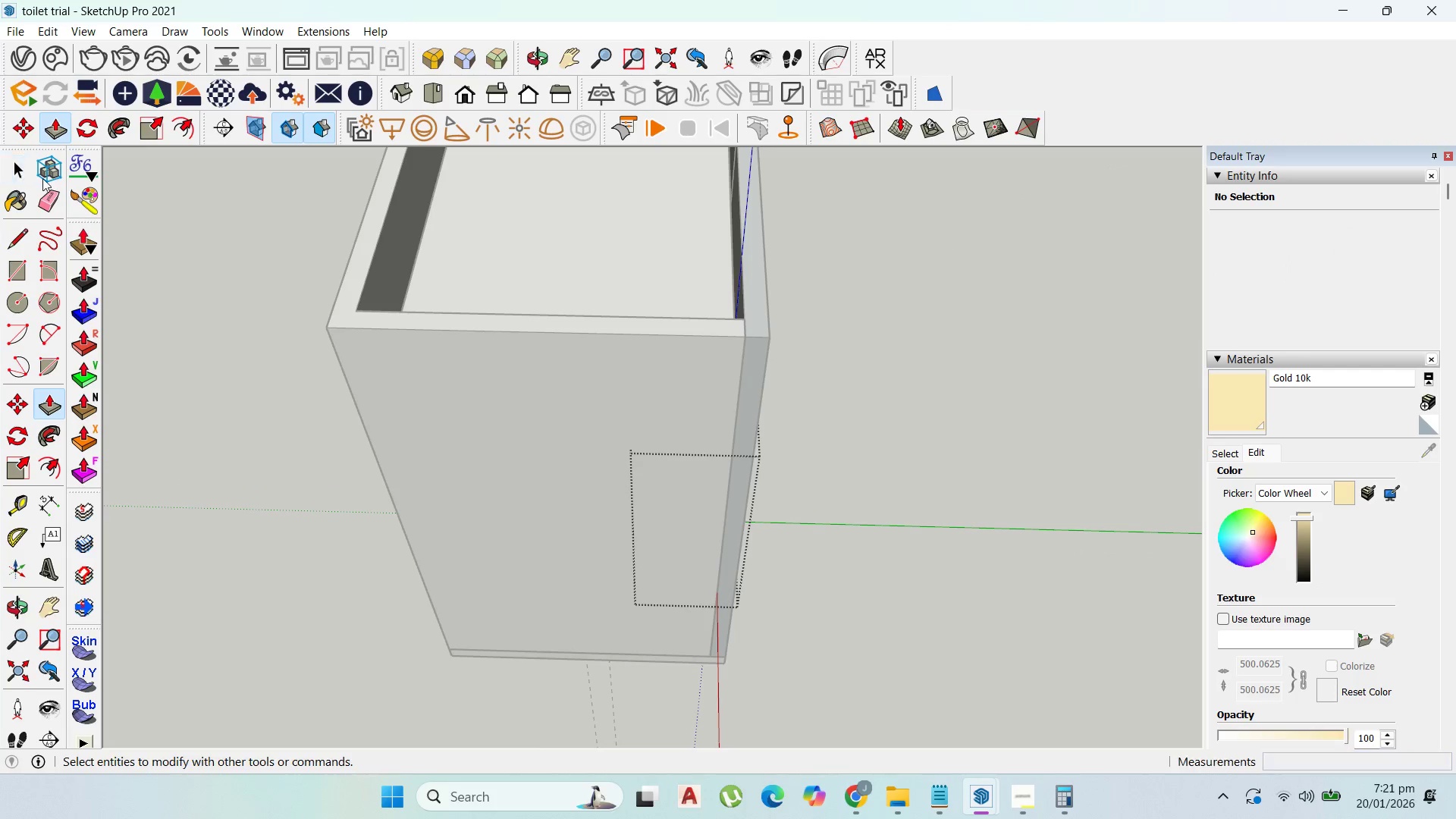 
key(Escape)
 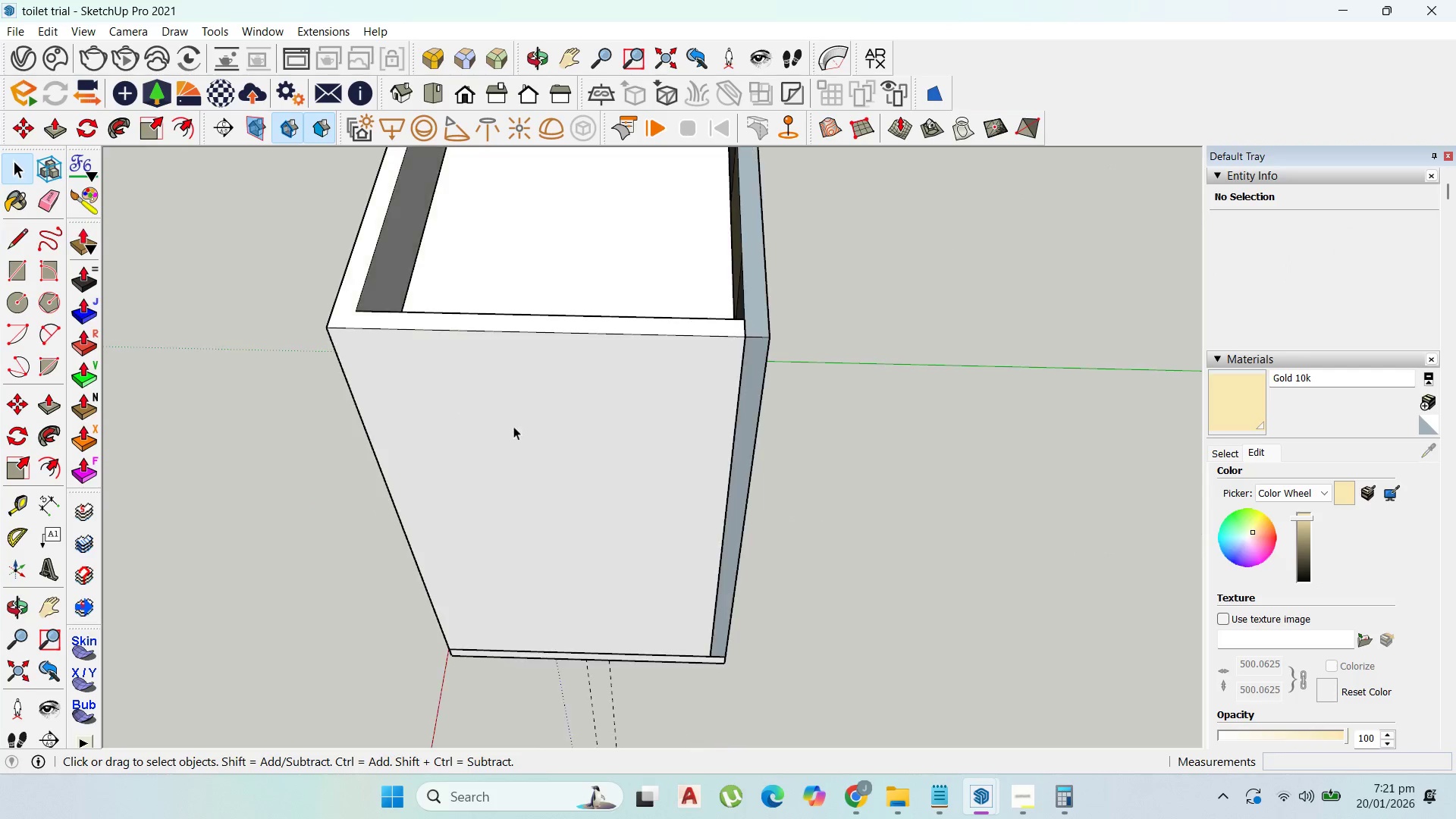 
key(Escape)
 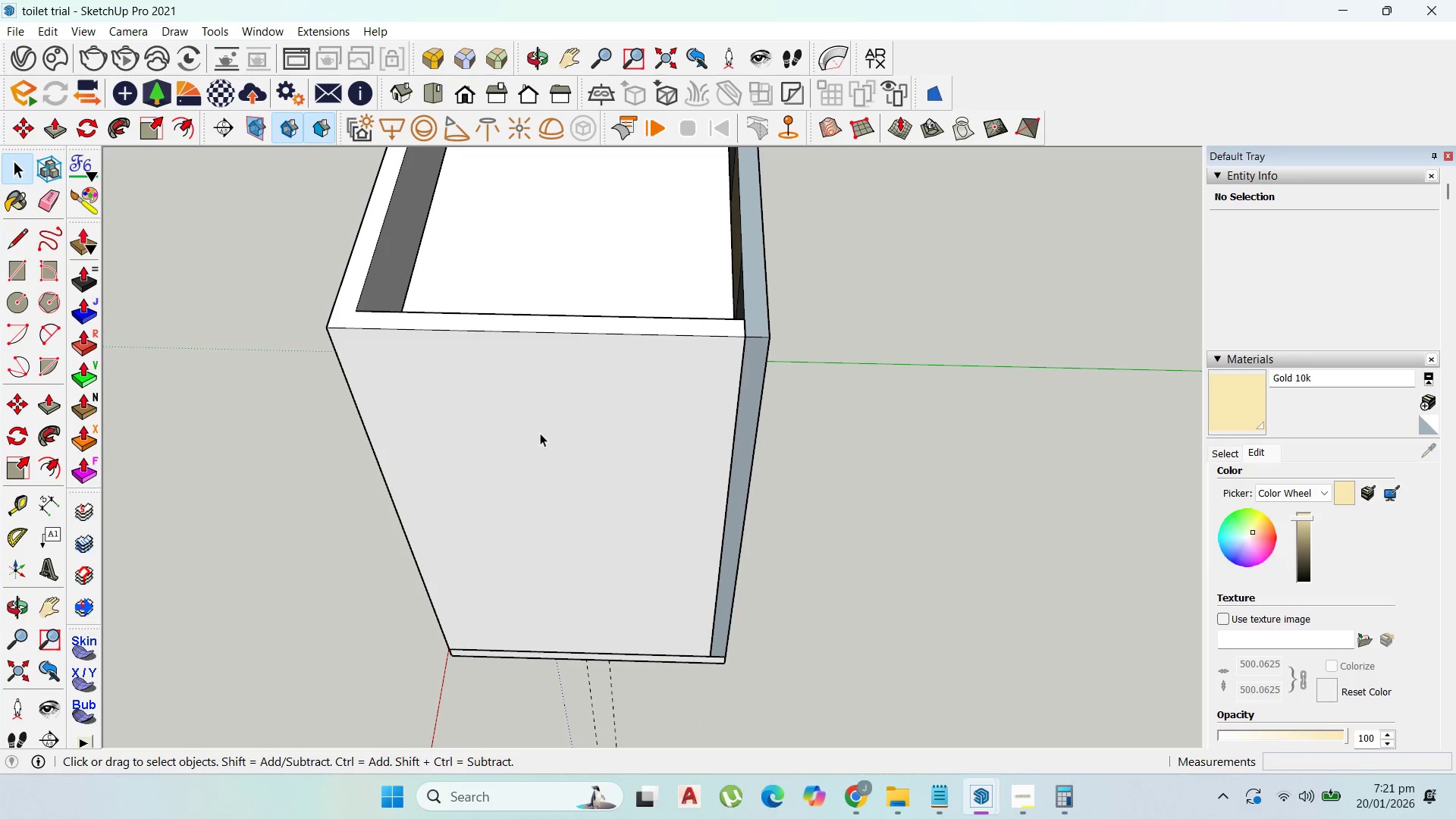 
key(Escape)
 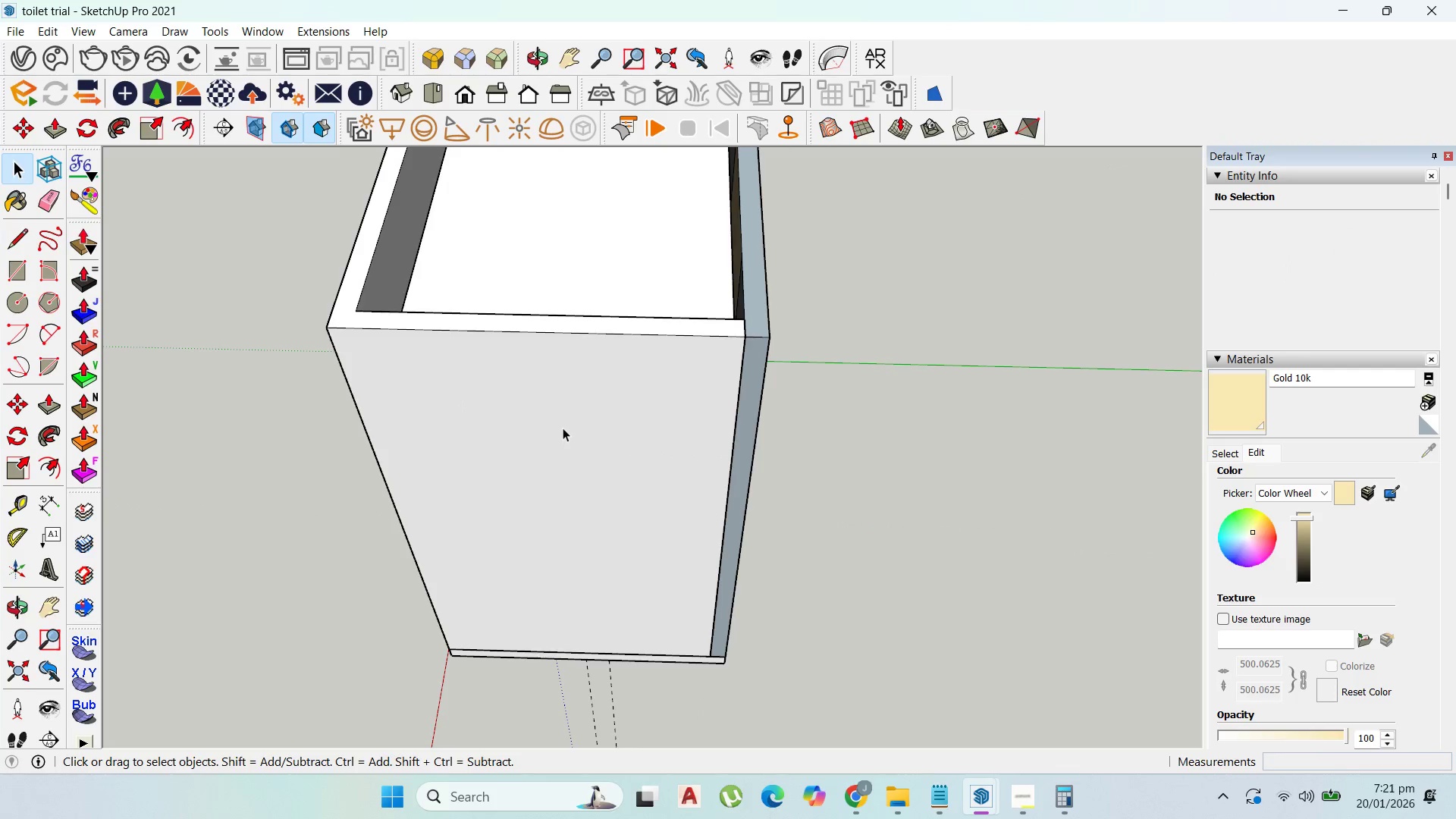 
double_click([563, 427])
 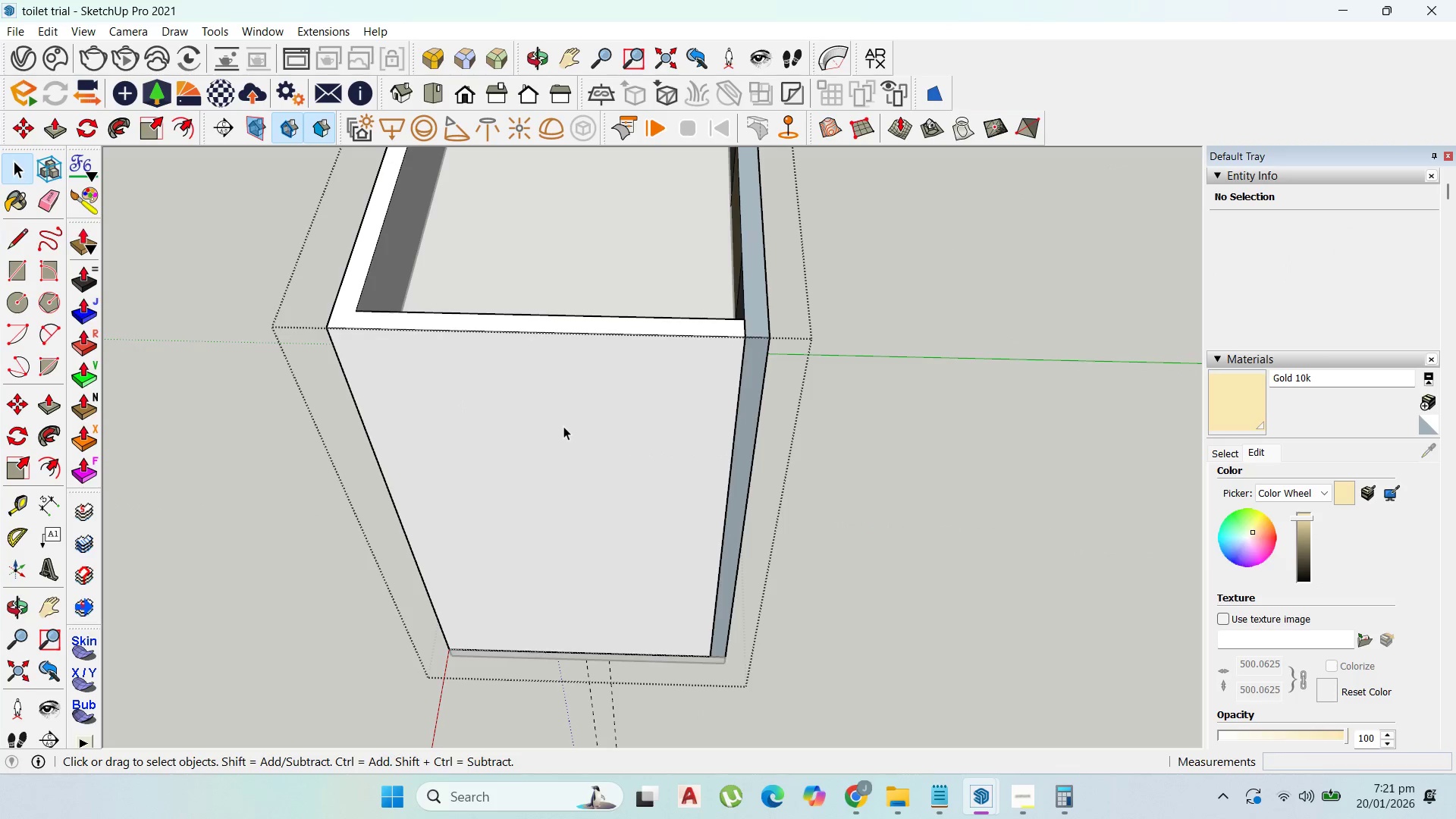 
triple_click([563, 426])
 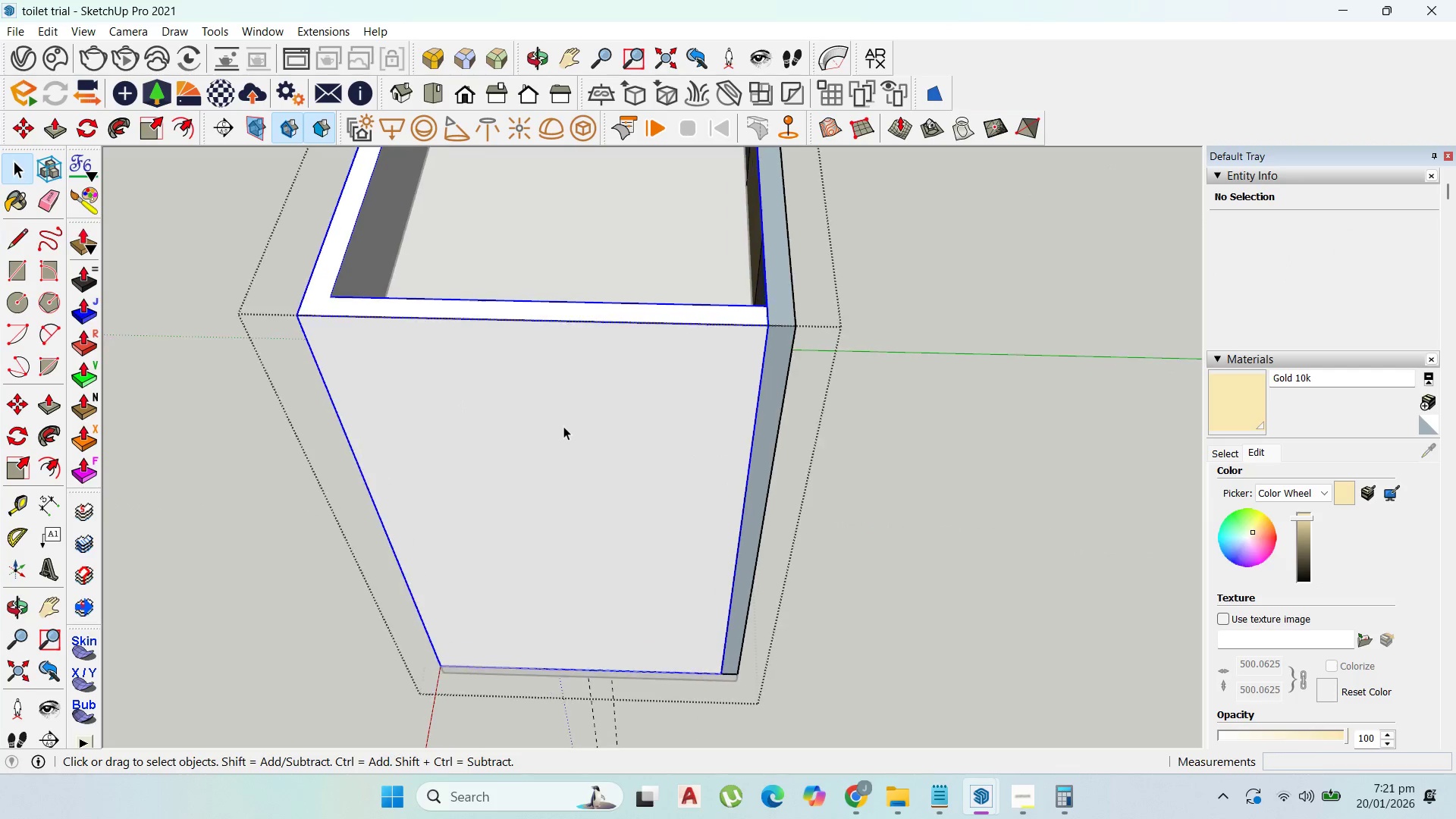 
scroll: coordinate [563, 426], scroll_direction: up, amount: 1.0
 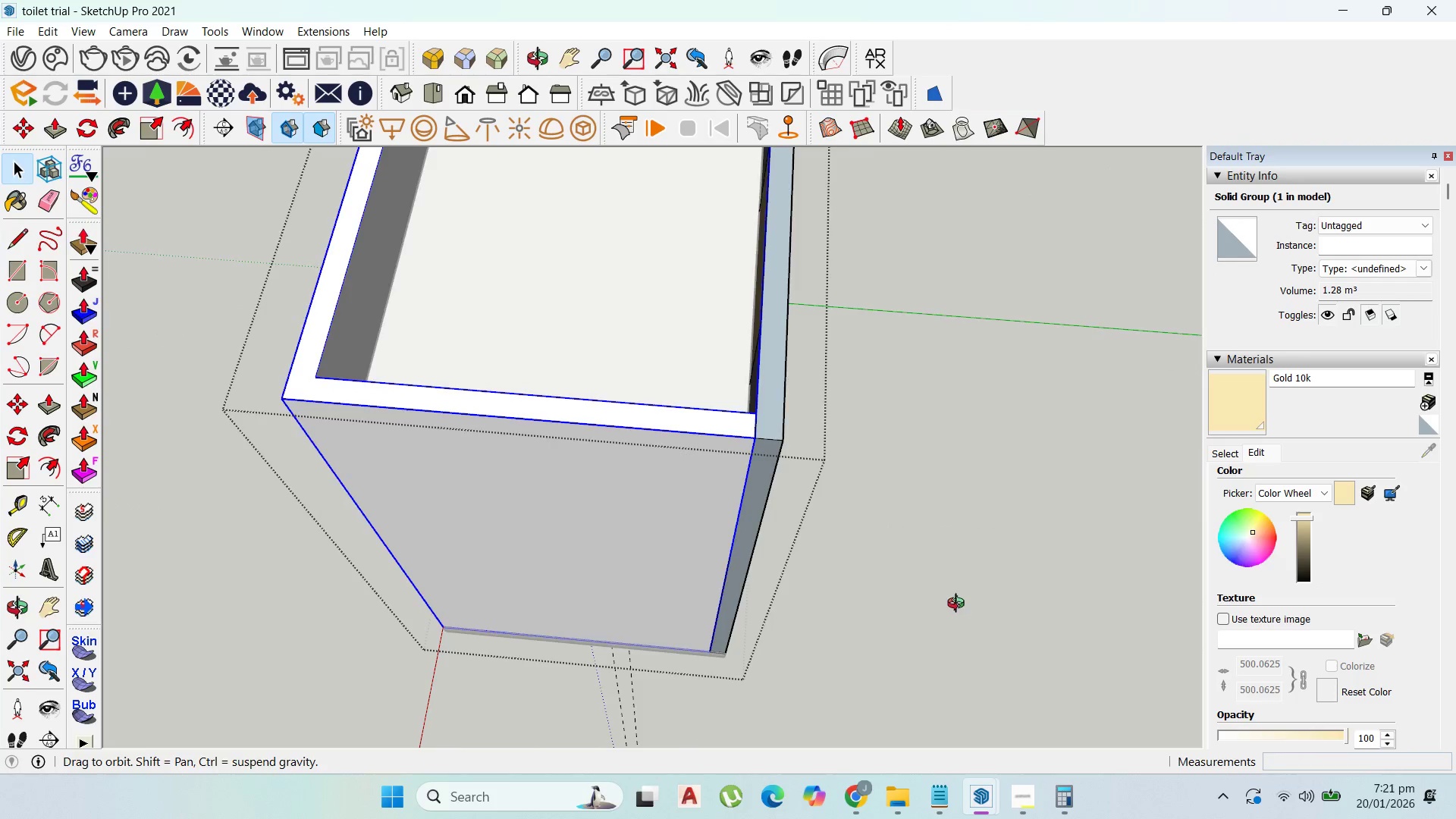 
key(Escape)
 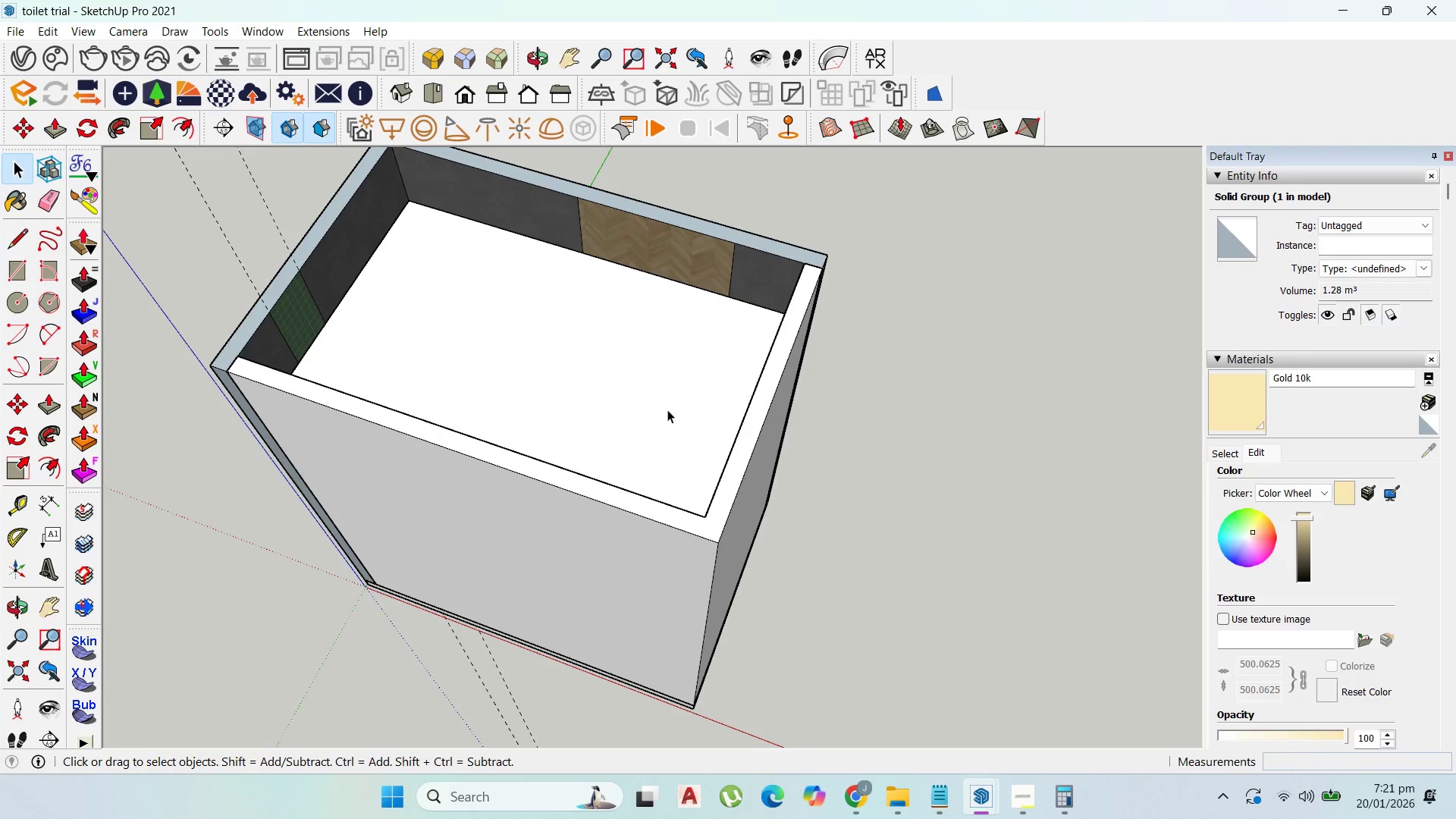 
scroll: coordinate [632, 464], scroll_direction: down, amount: 4.0
 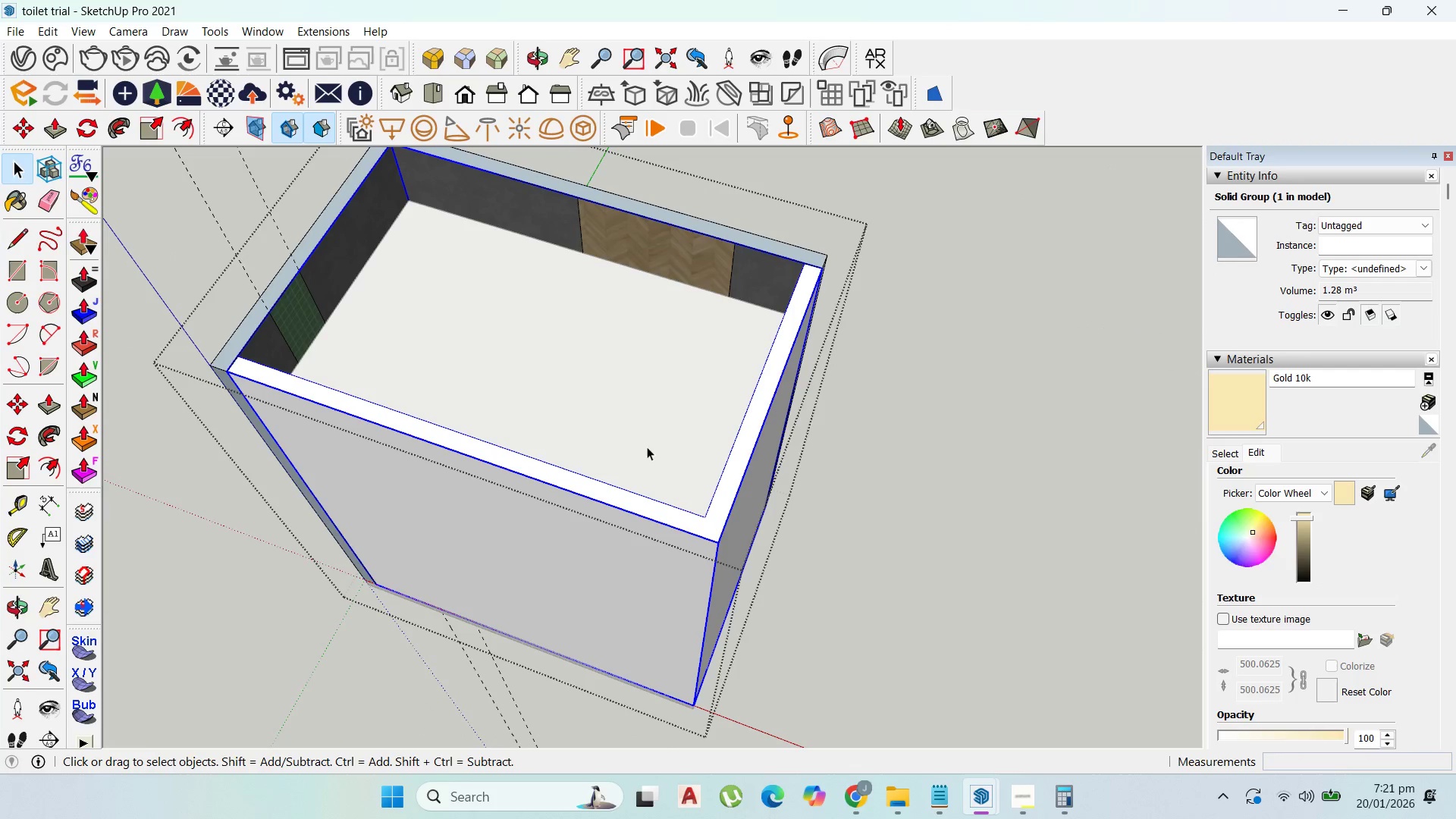 
double_click([667, 409])
 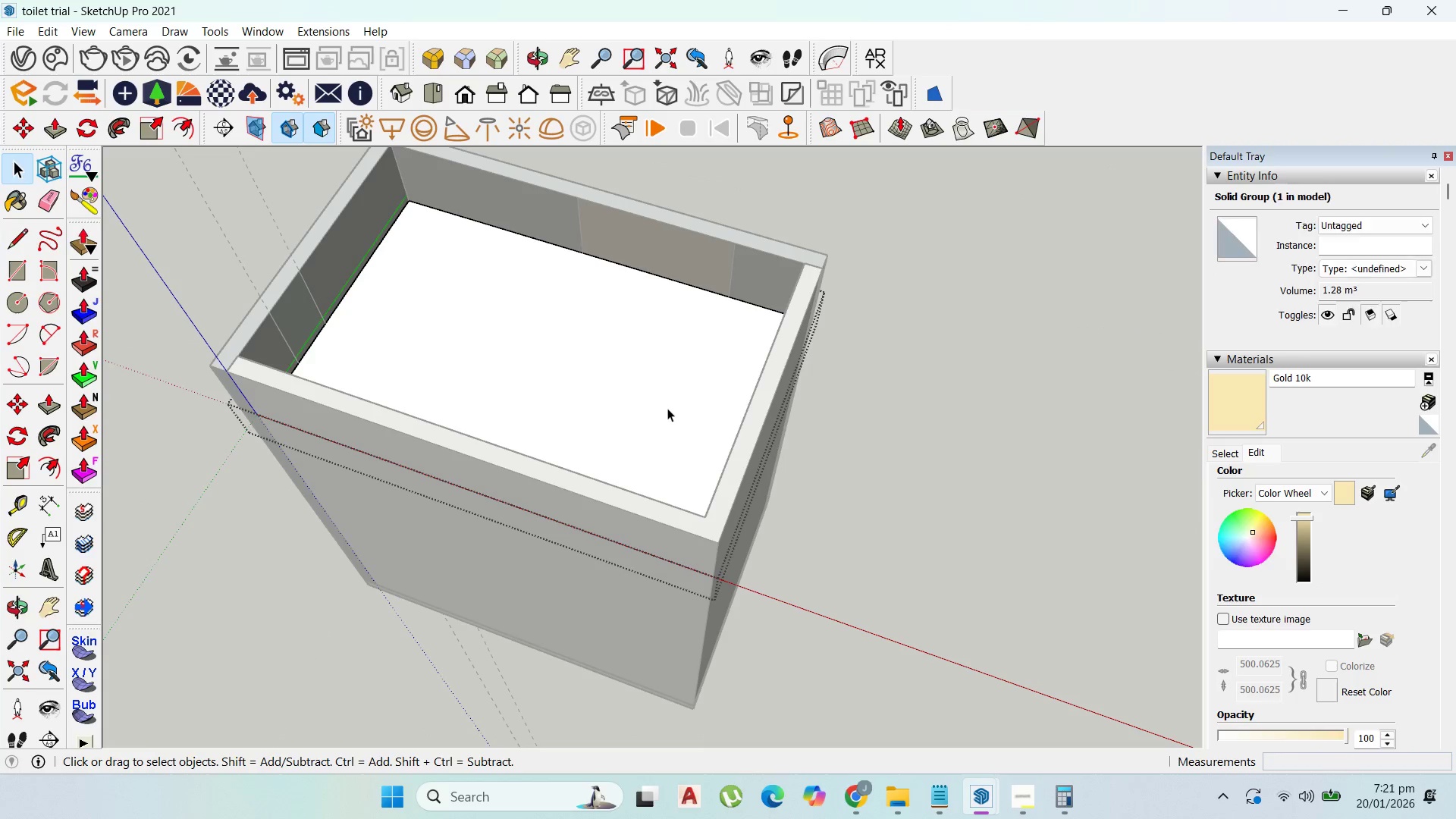 
key(Escape)
 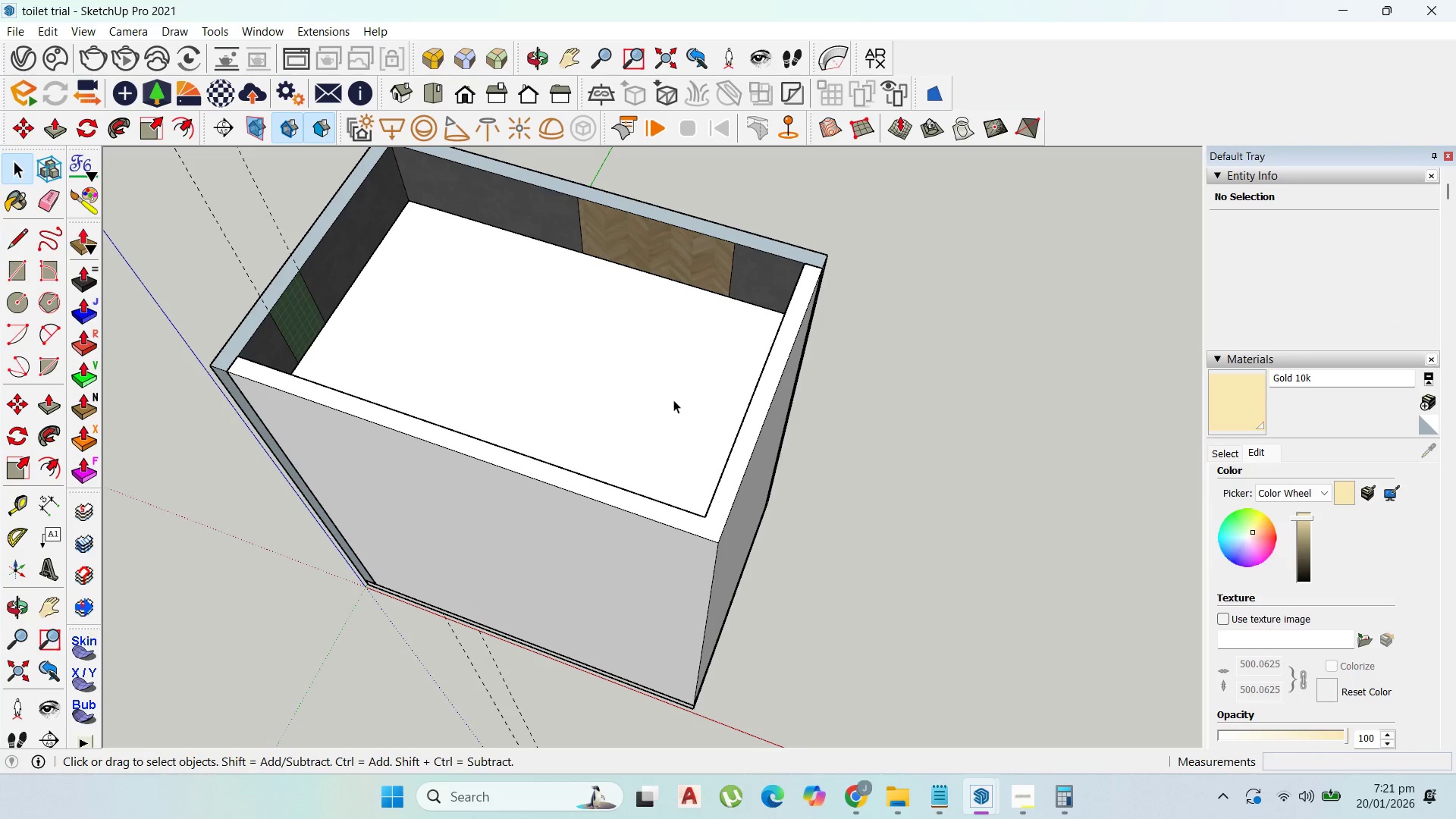 
left_click([673, 400])
 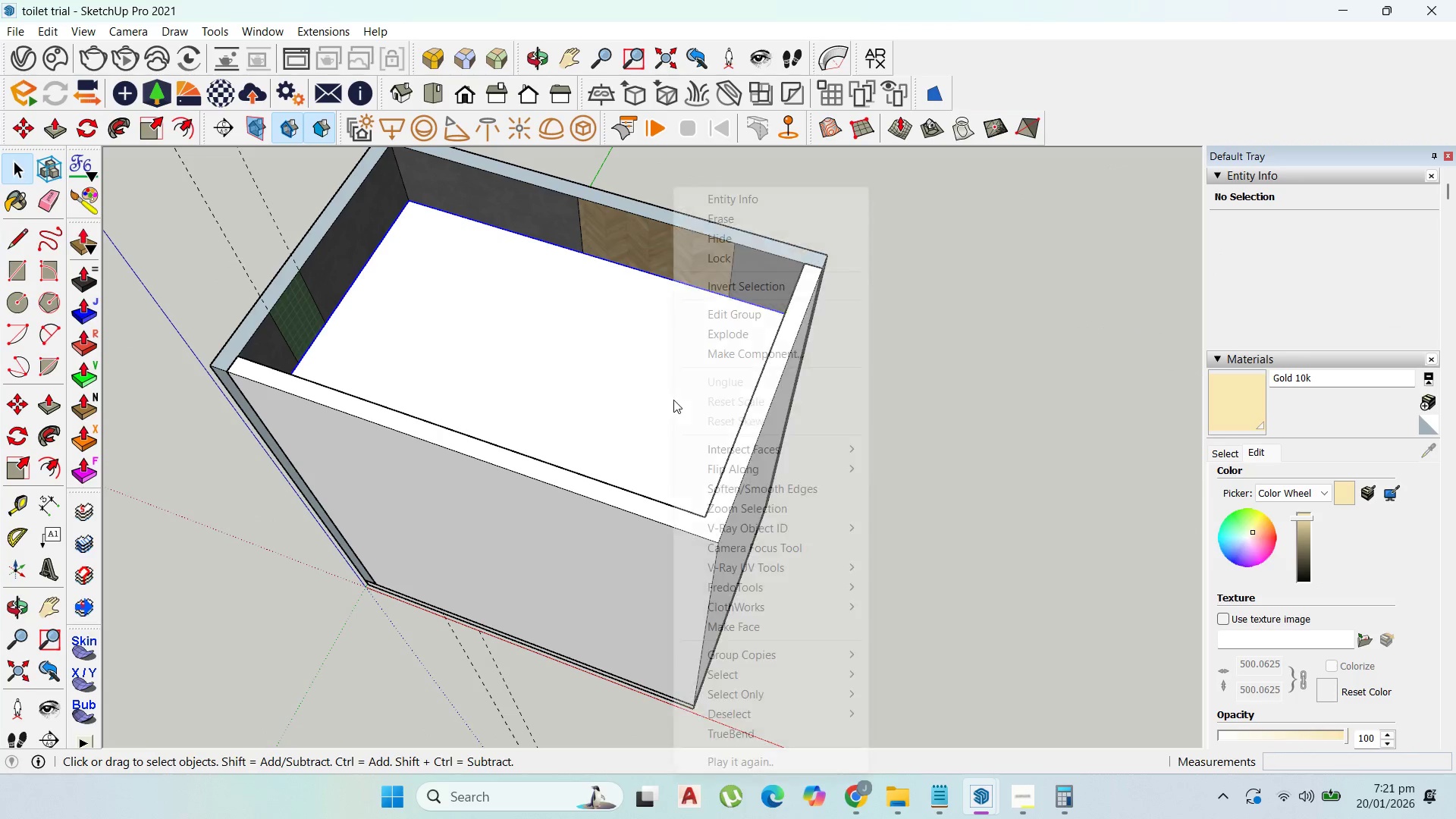 
right_click([673, 400])
 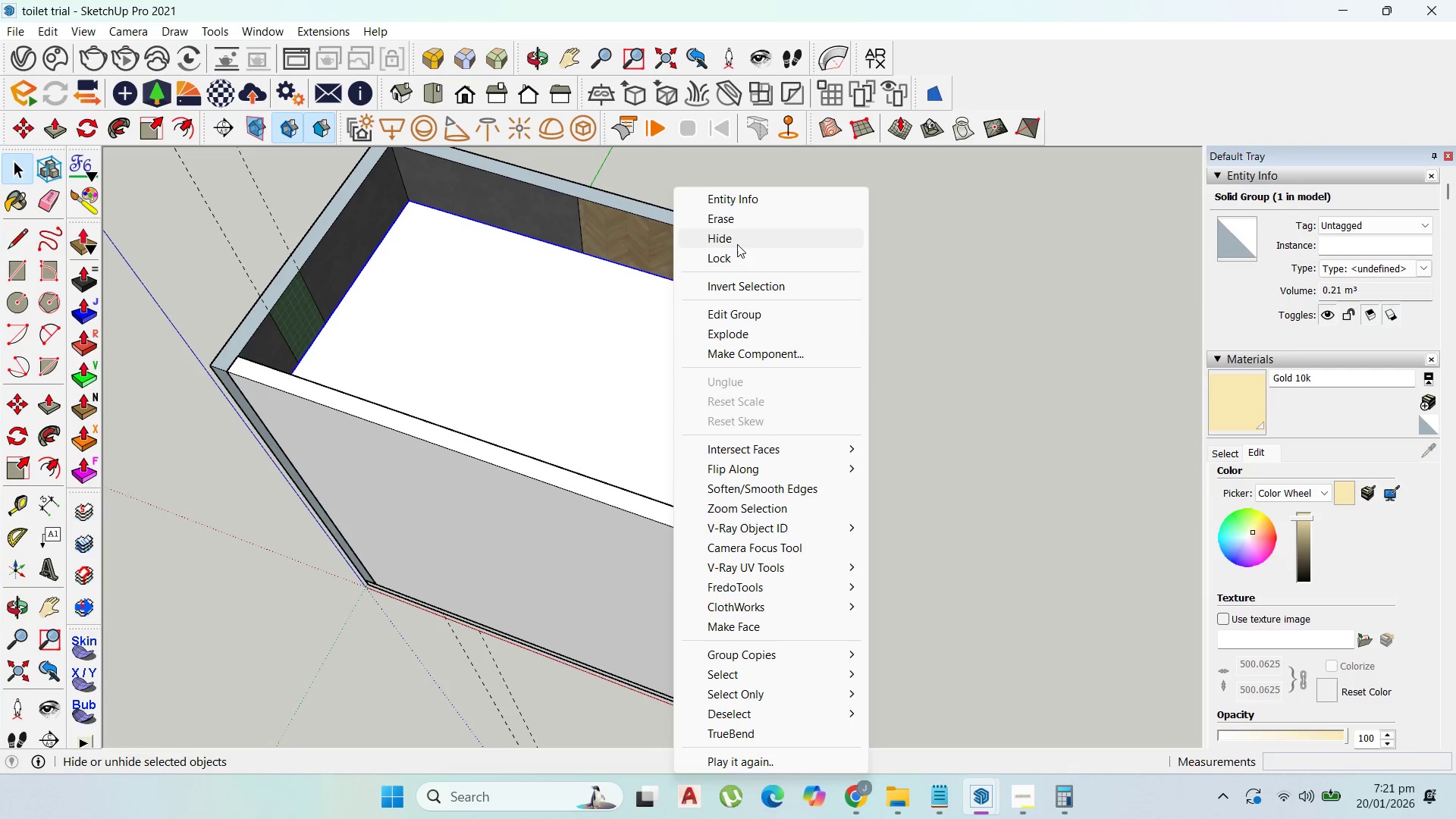 
left_click([741, 237])
 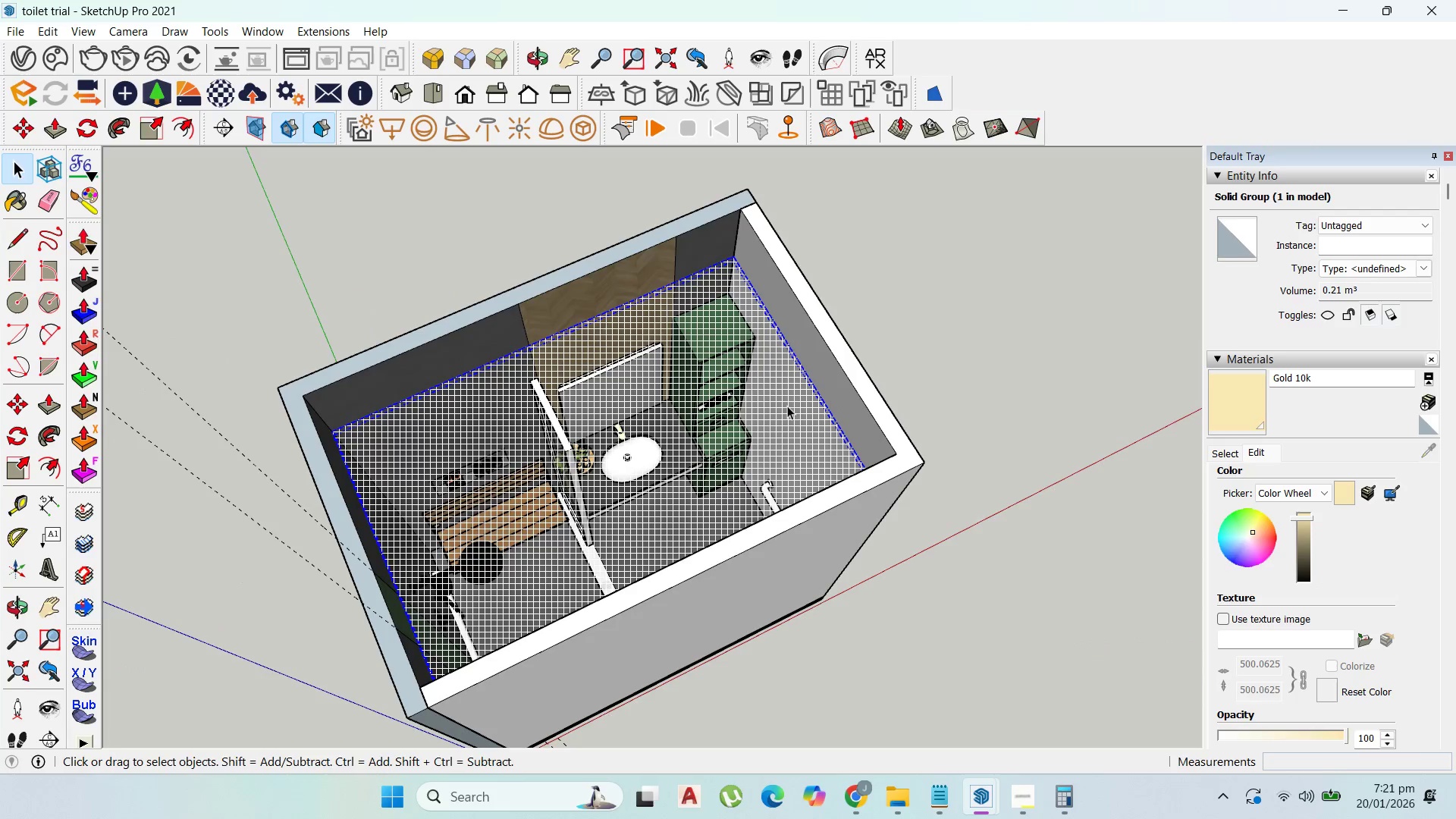 
left_click([931, 366])
 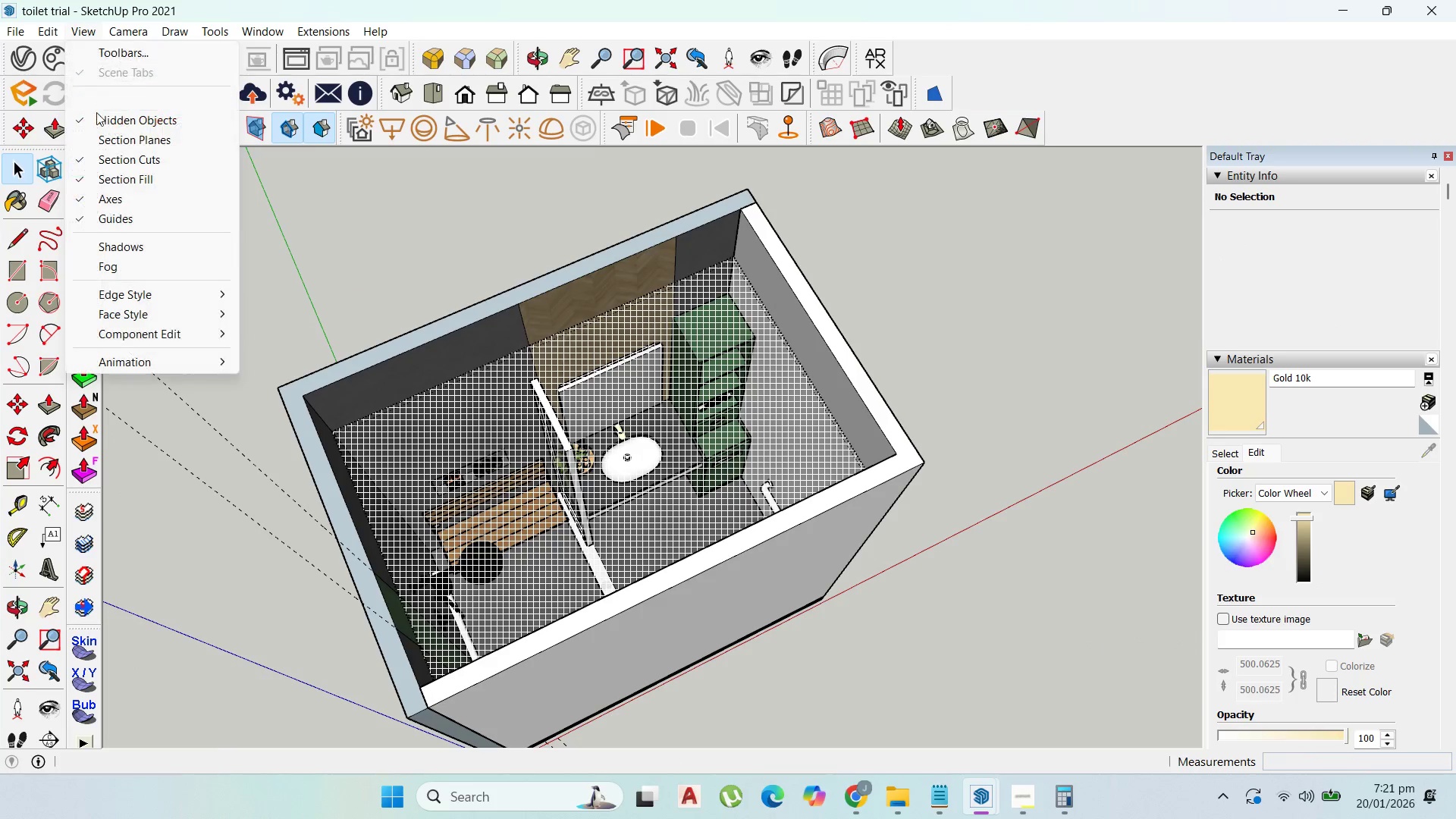 
left_click([111, 124])
 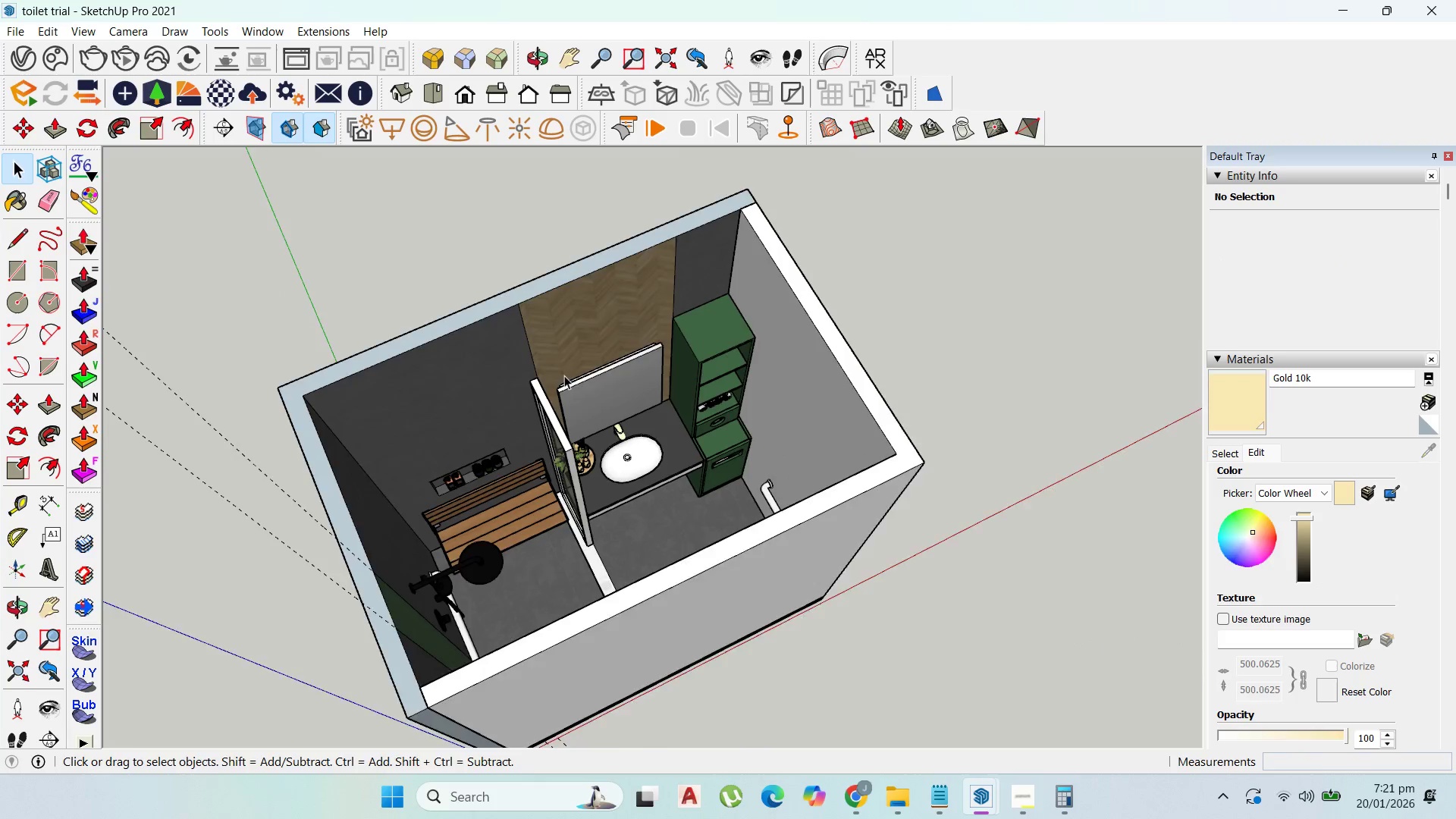 
scroll: coordinate [631, 396], scroll_direction: up, amount: 3.0
 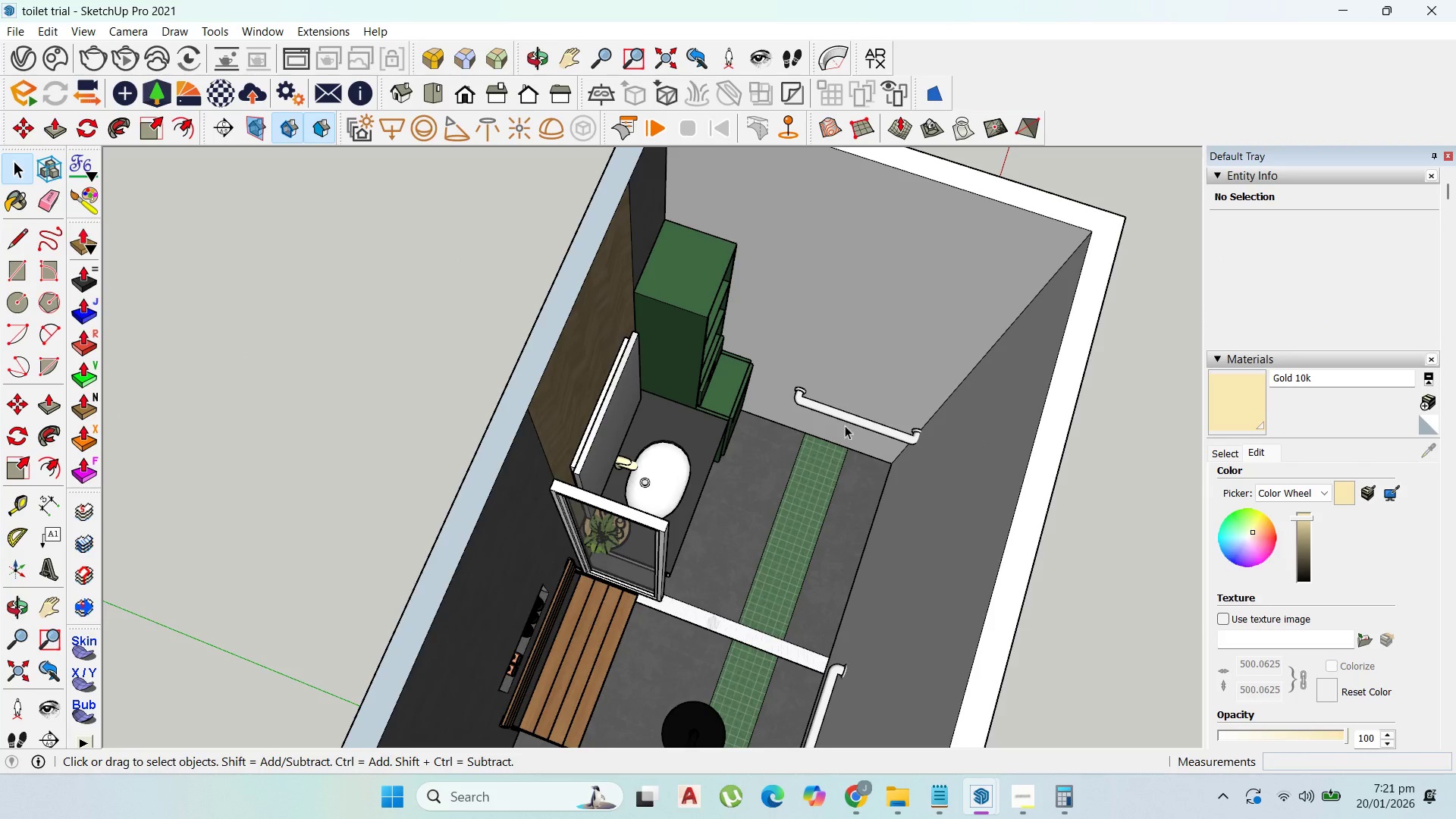 
double_click([865, 390])
 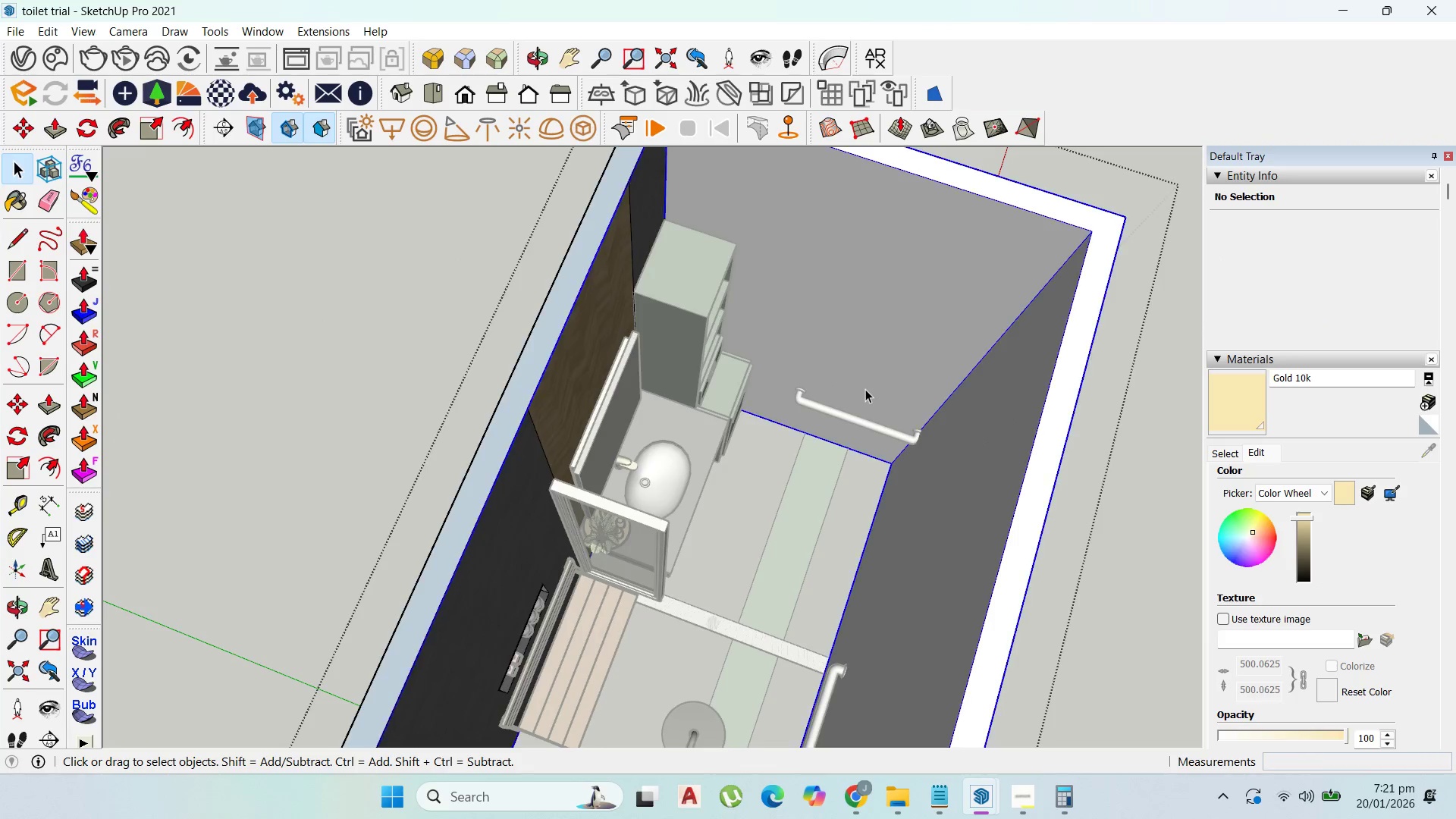 
triple_click([865, 389])
 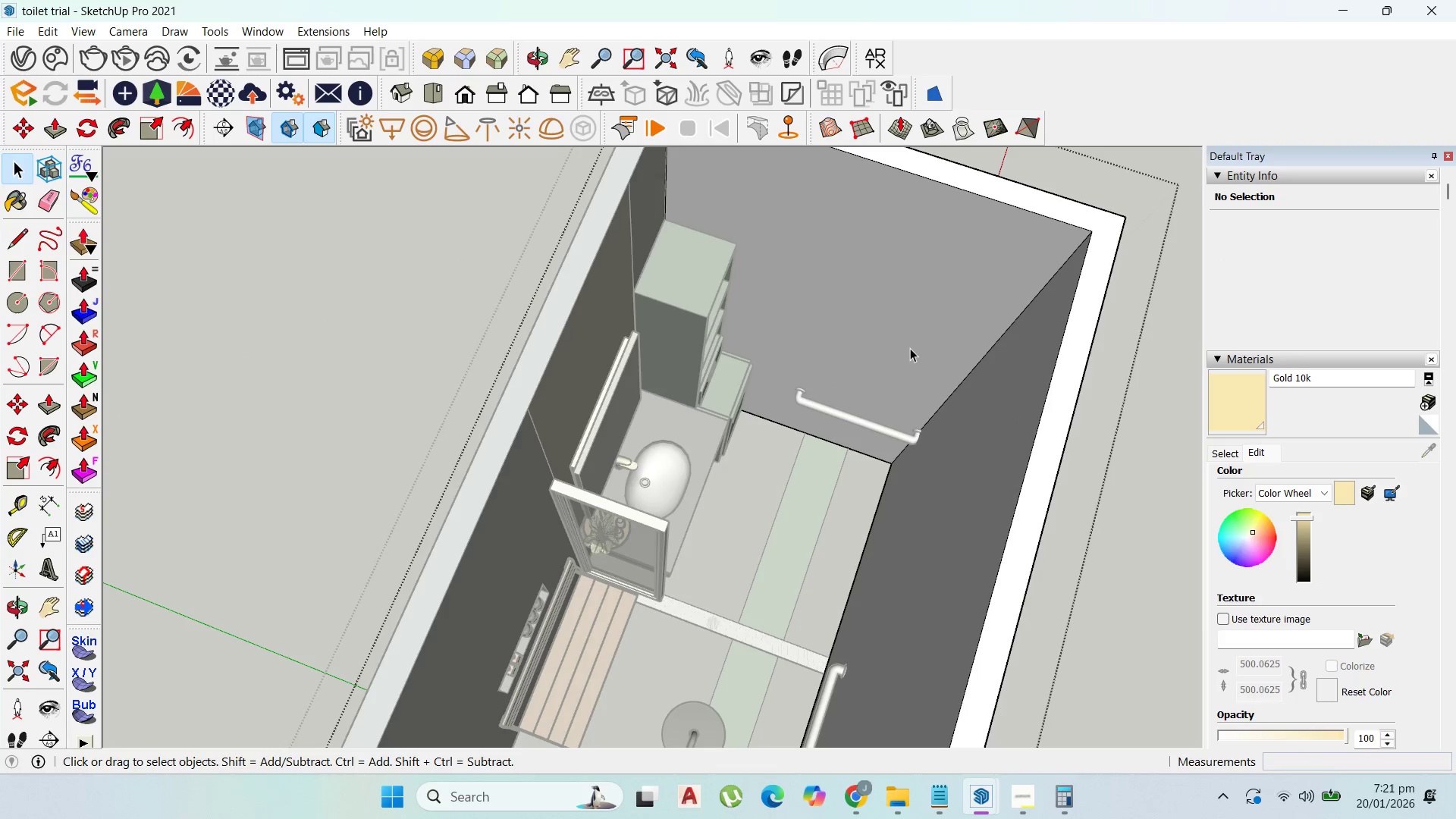 
triple_click([911, 347])
 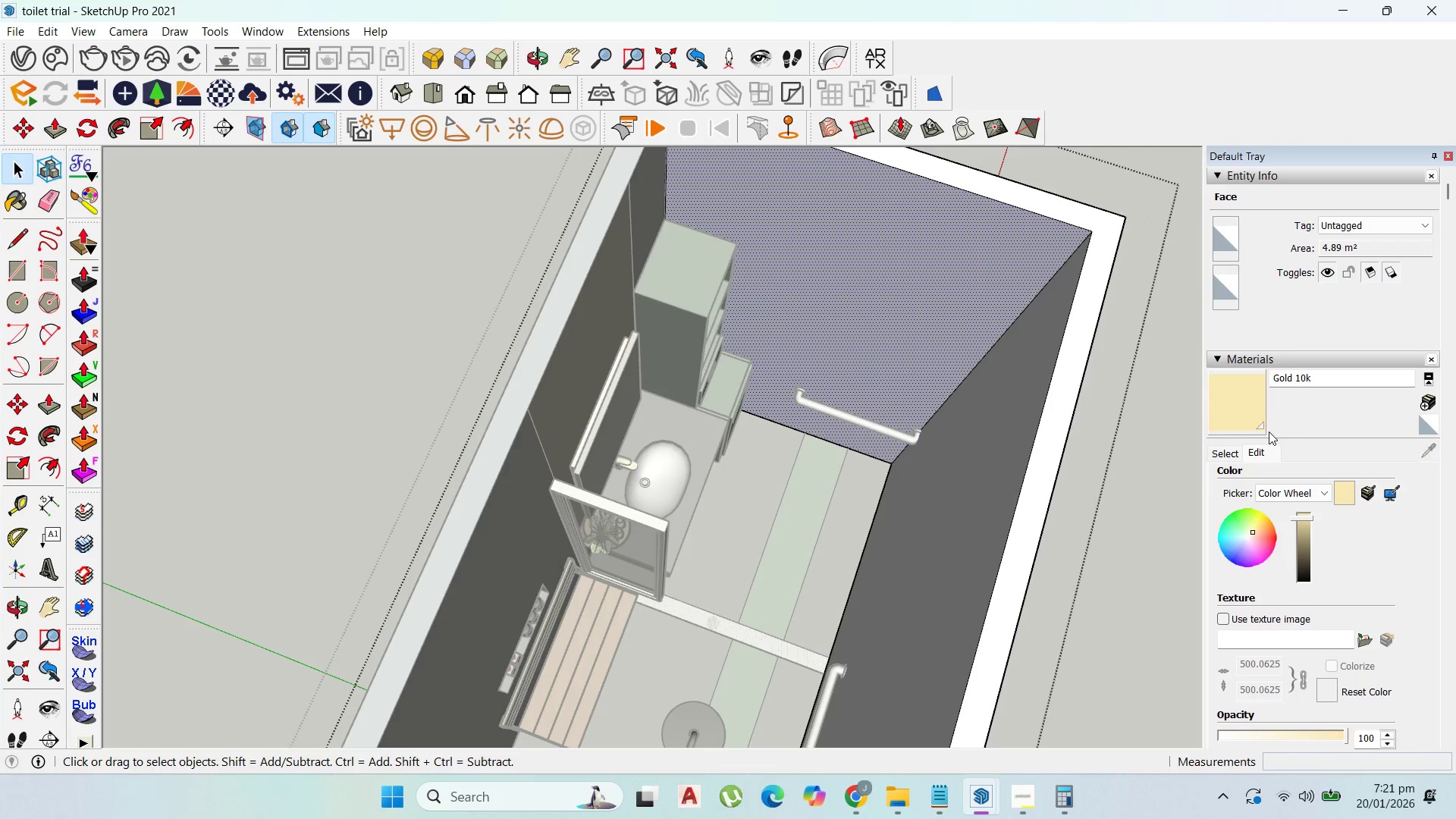 
left_click([1223, 451])
 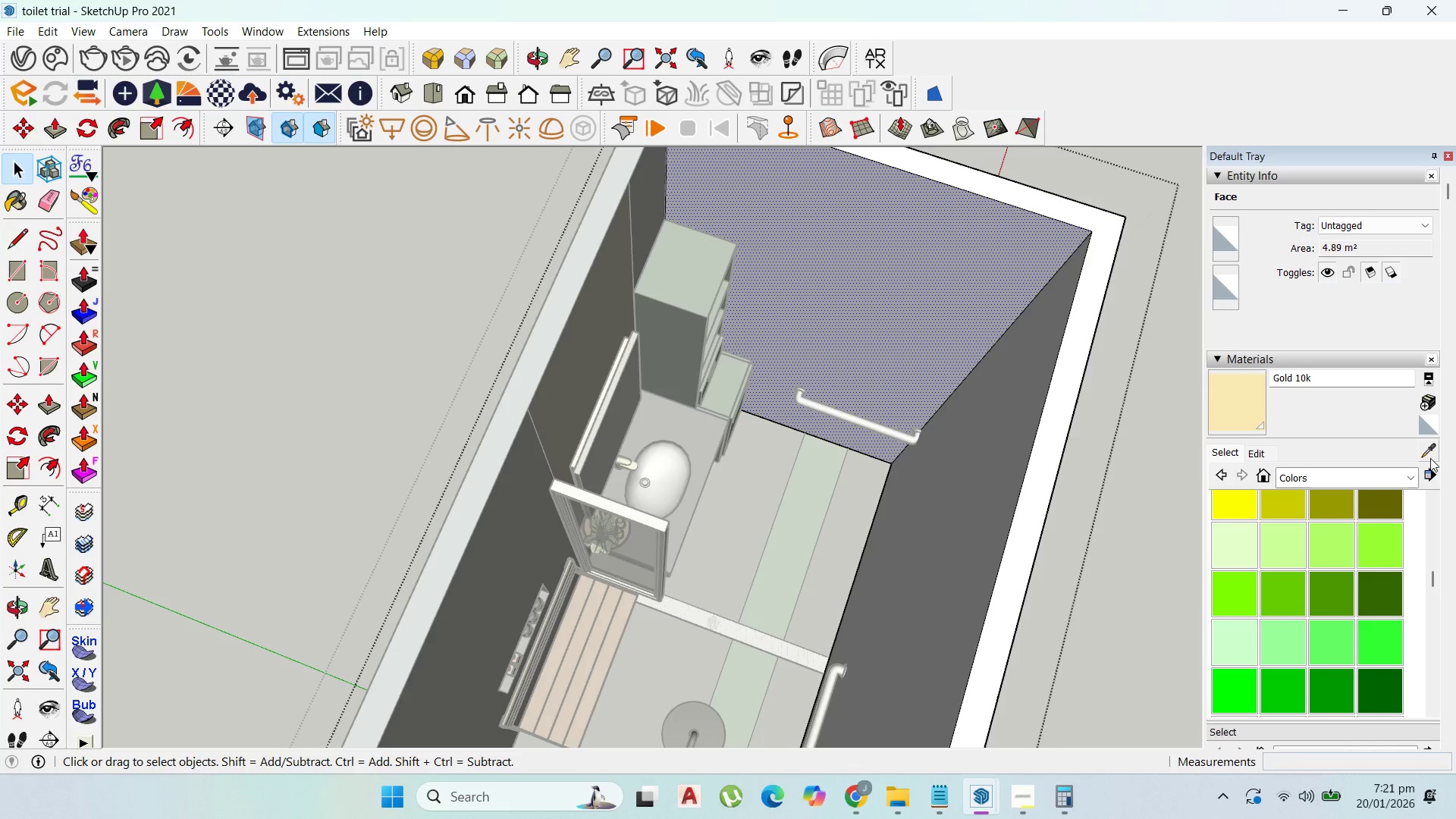 
left_click_drag(start_coordinate=[1426, 456], to_coordinate=[1420, 455])
 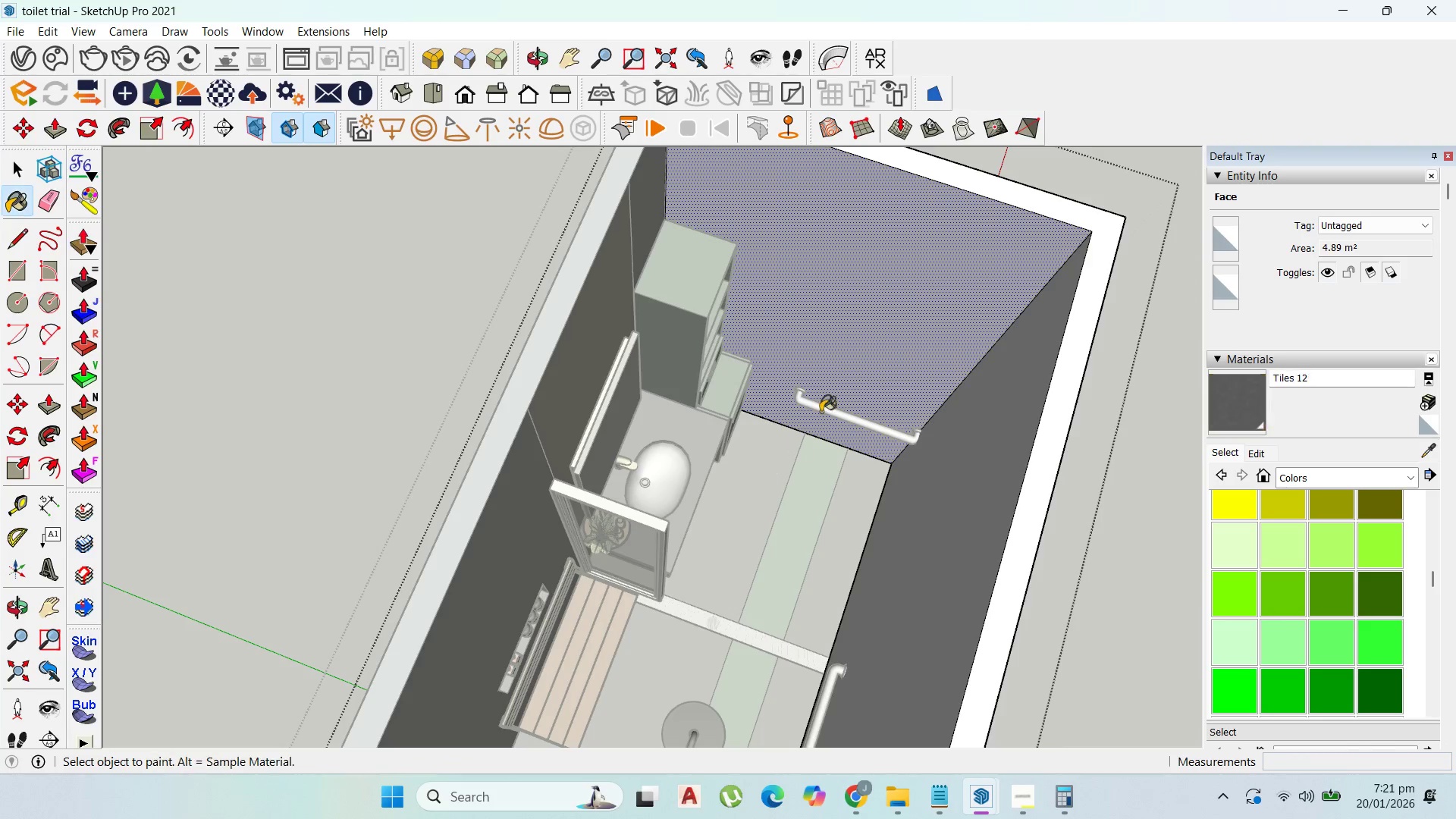 
double_click([841, 377])
 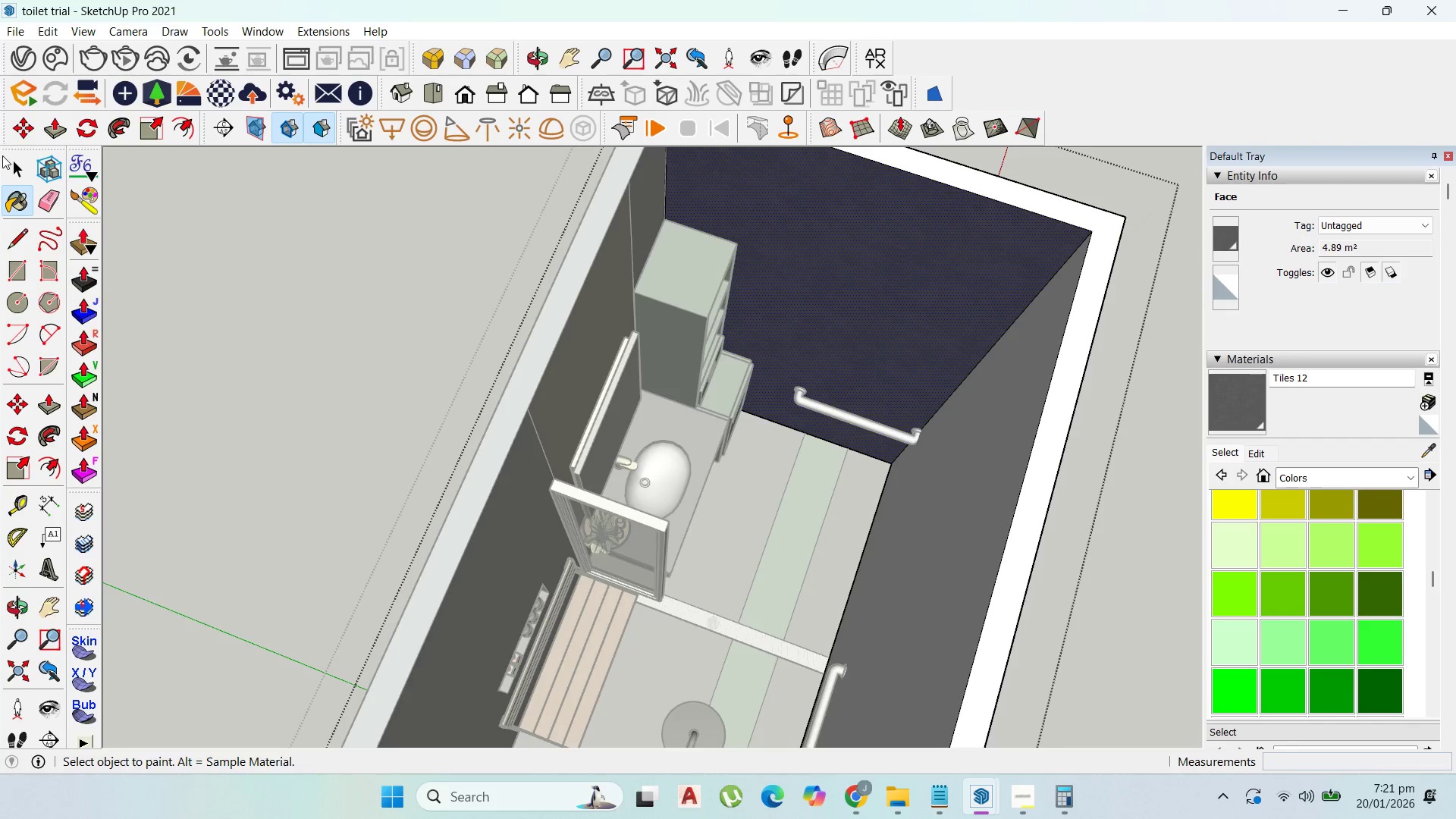 
left_click_drag(start_coordinate=[5, 163], to_coordinate=[10, 165])
 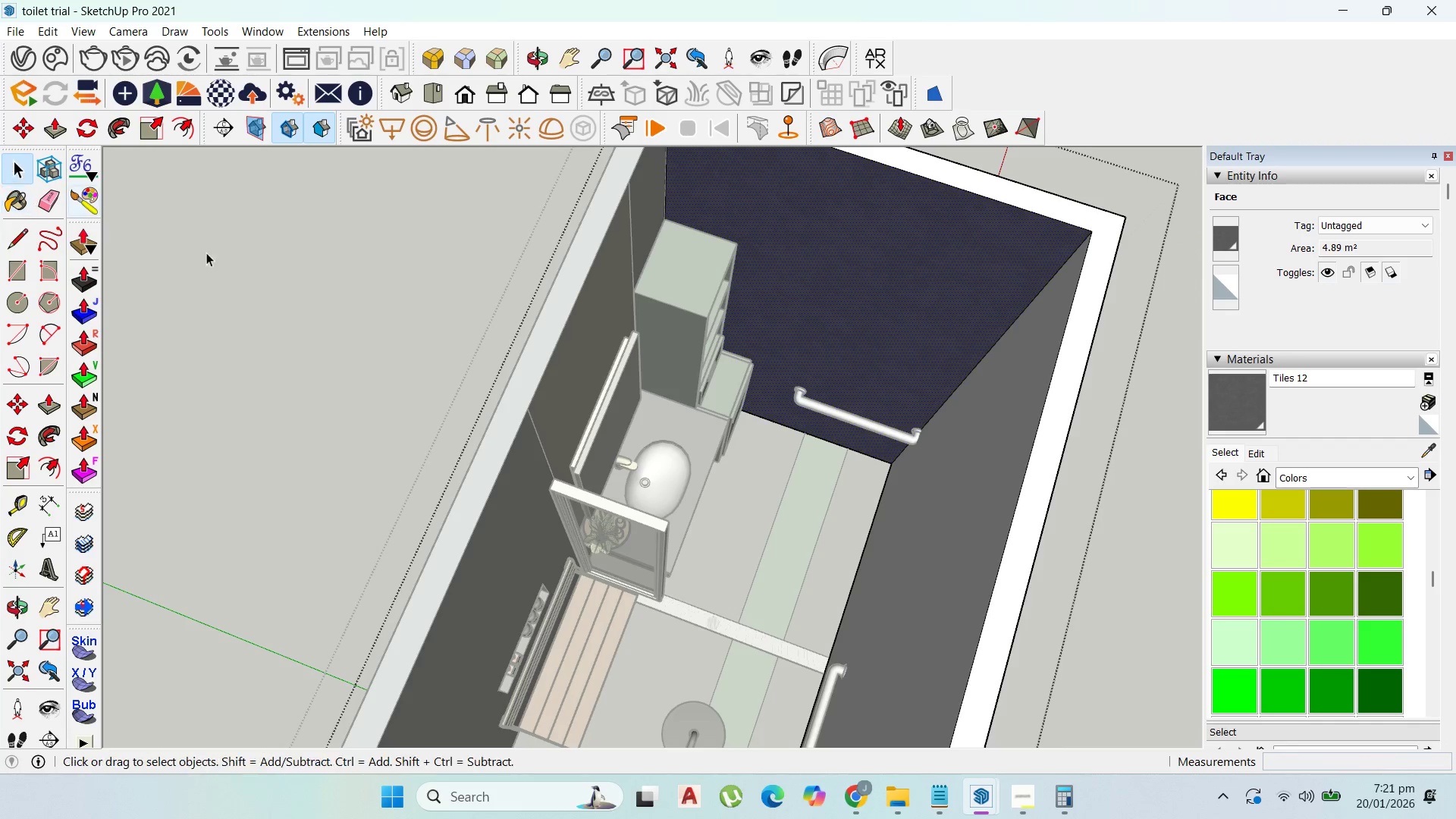 
key(Escape)
 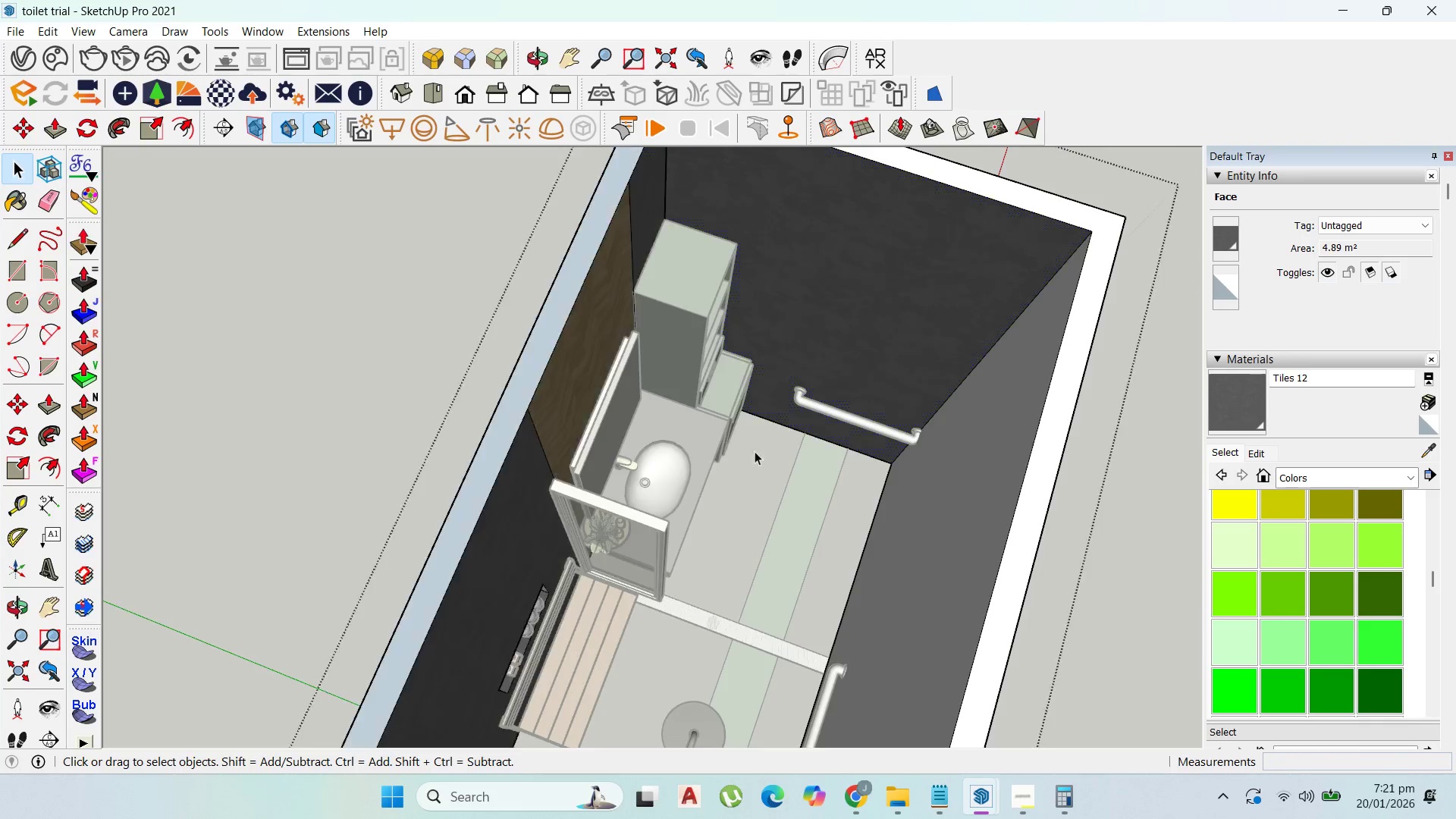 
key(Escape)
 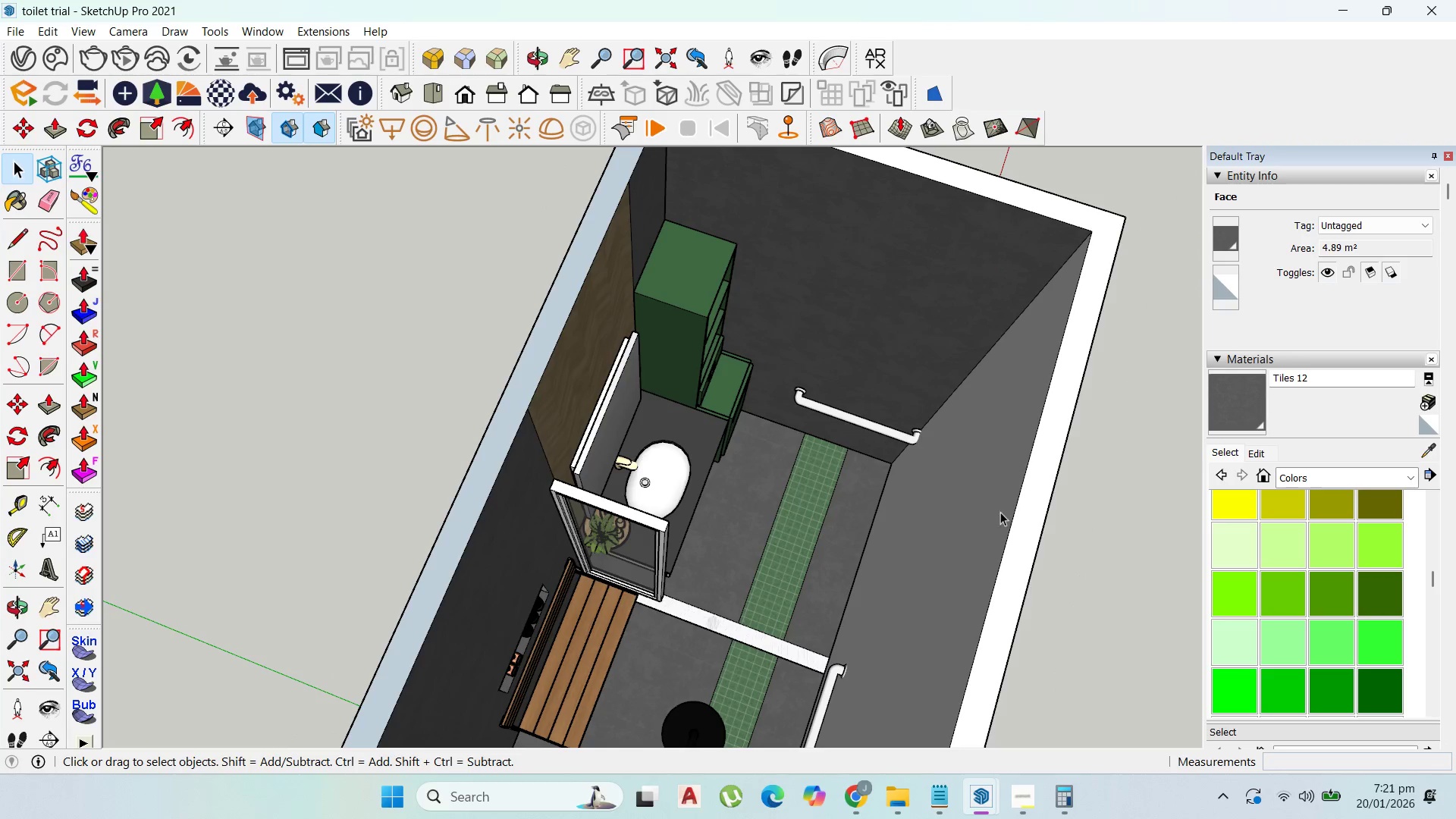 
left_click([1009, 513])
 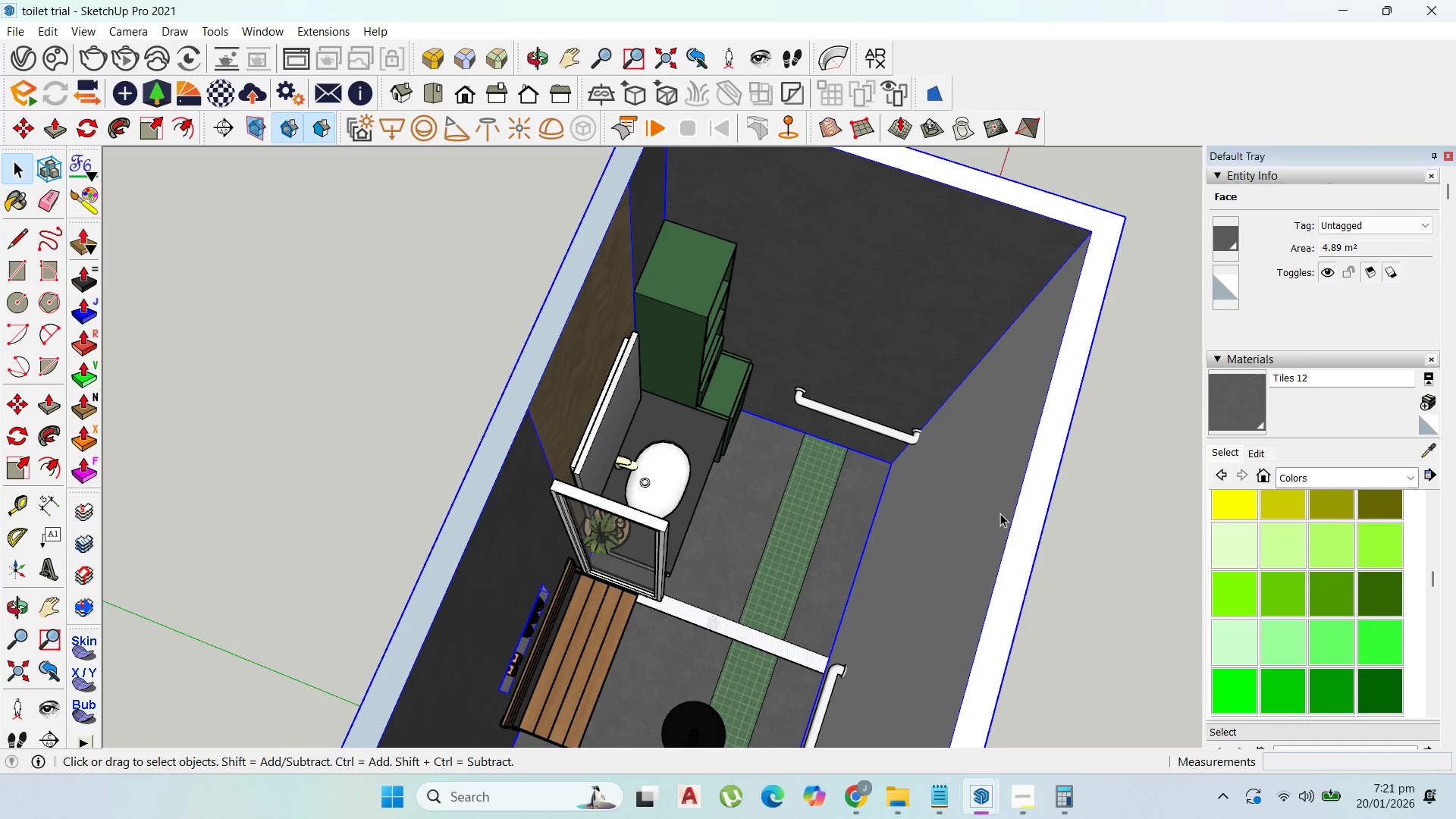 
triple_click([999, 513])
 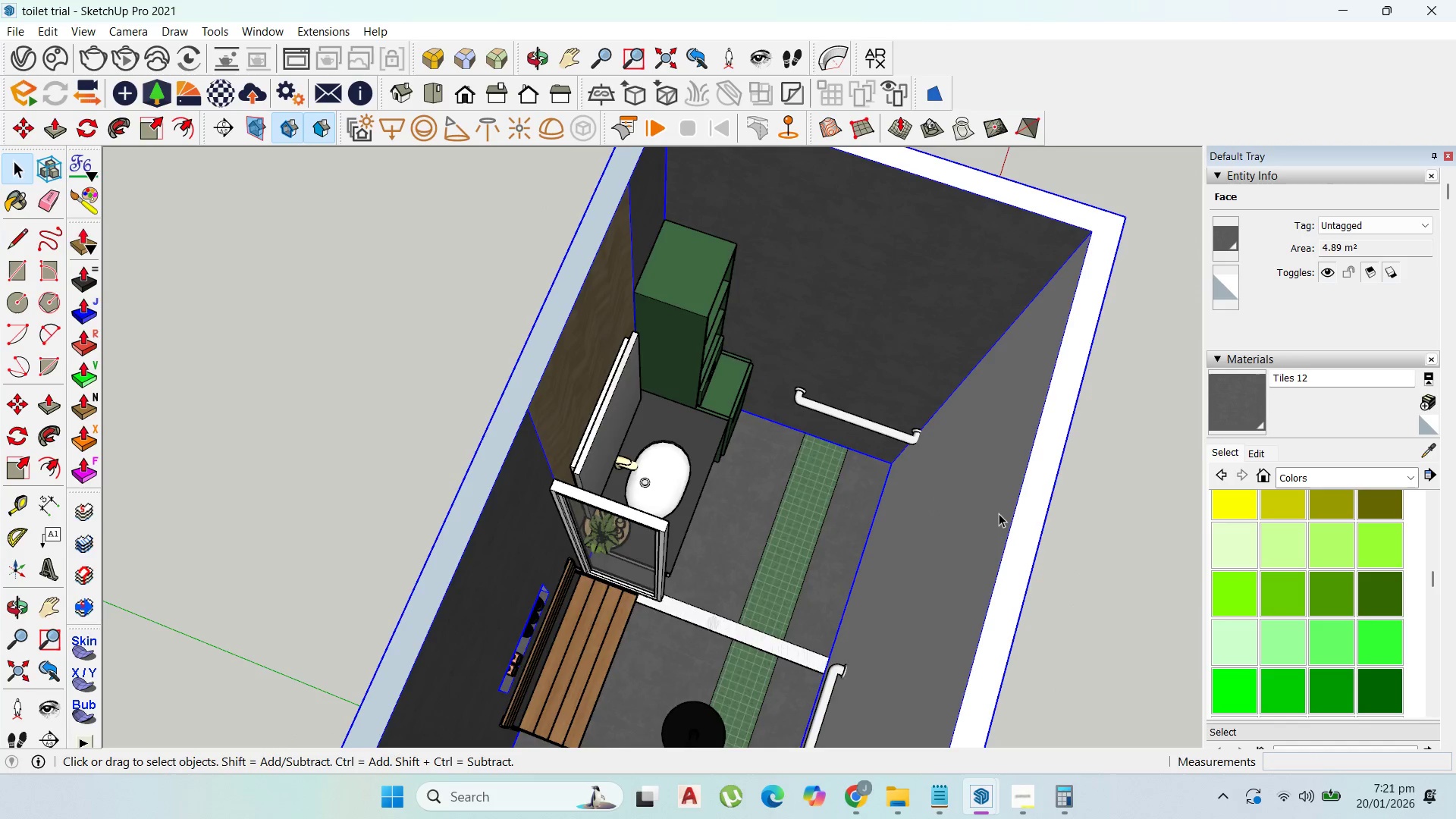 
triple_click([999, 513])
 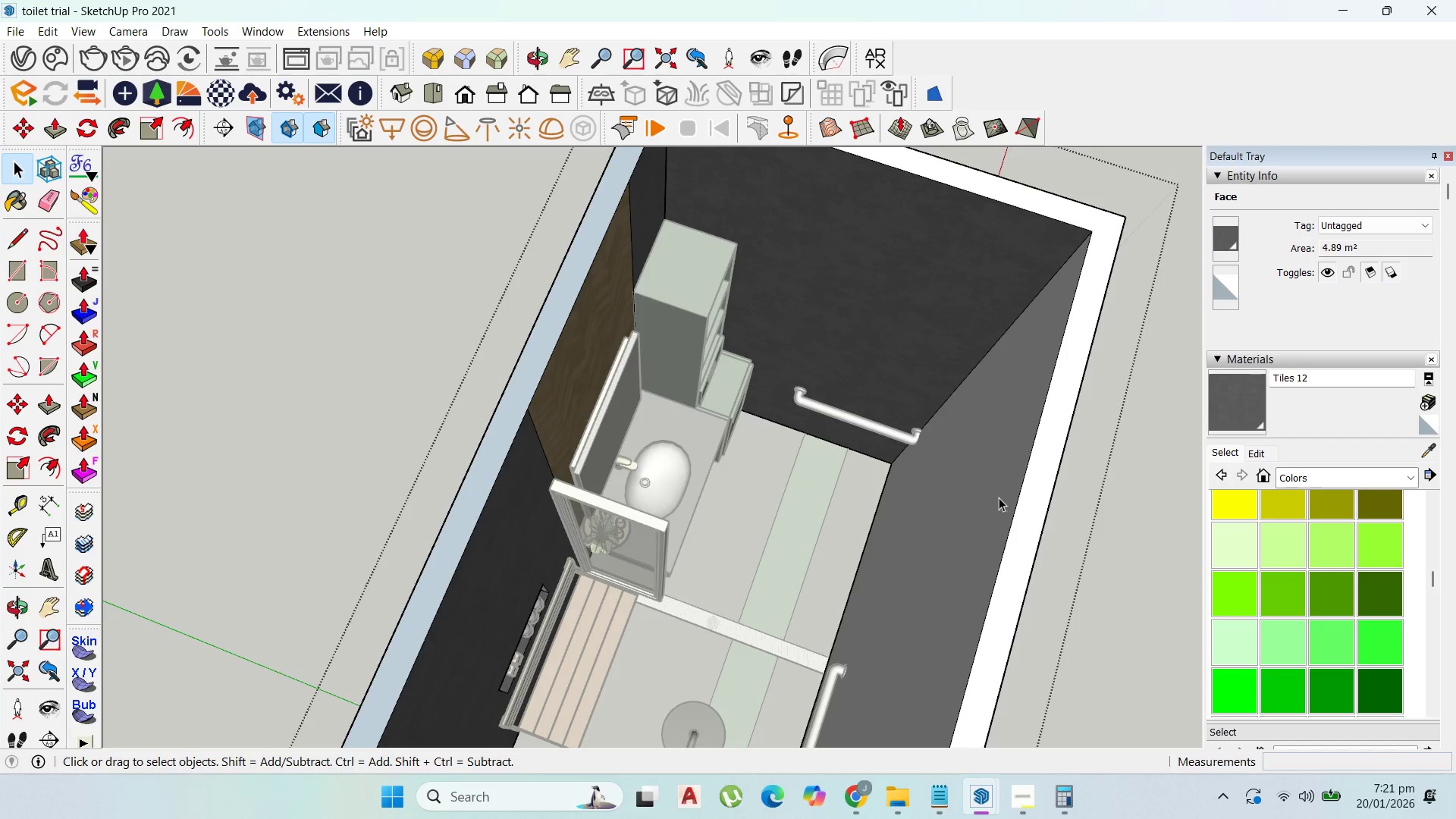 
left_click([999, 494])
 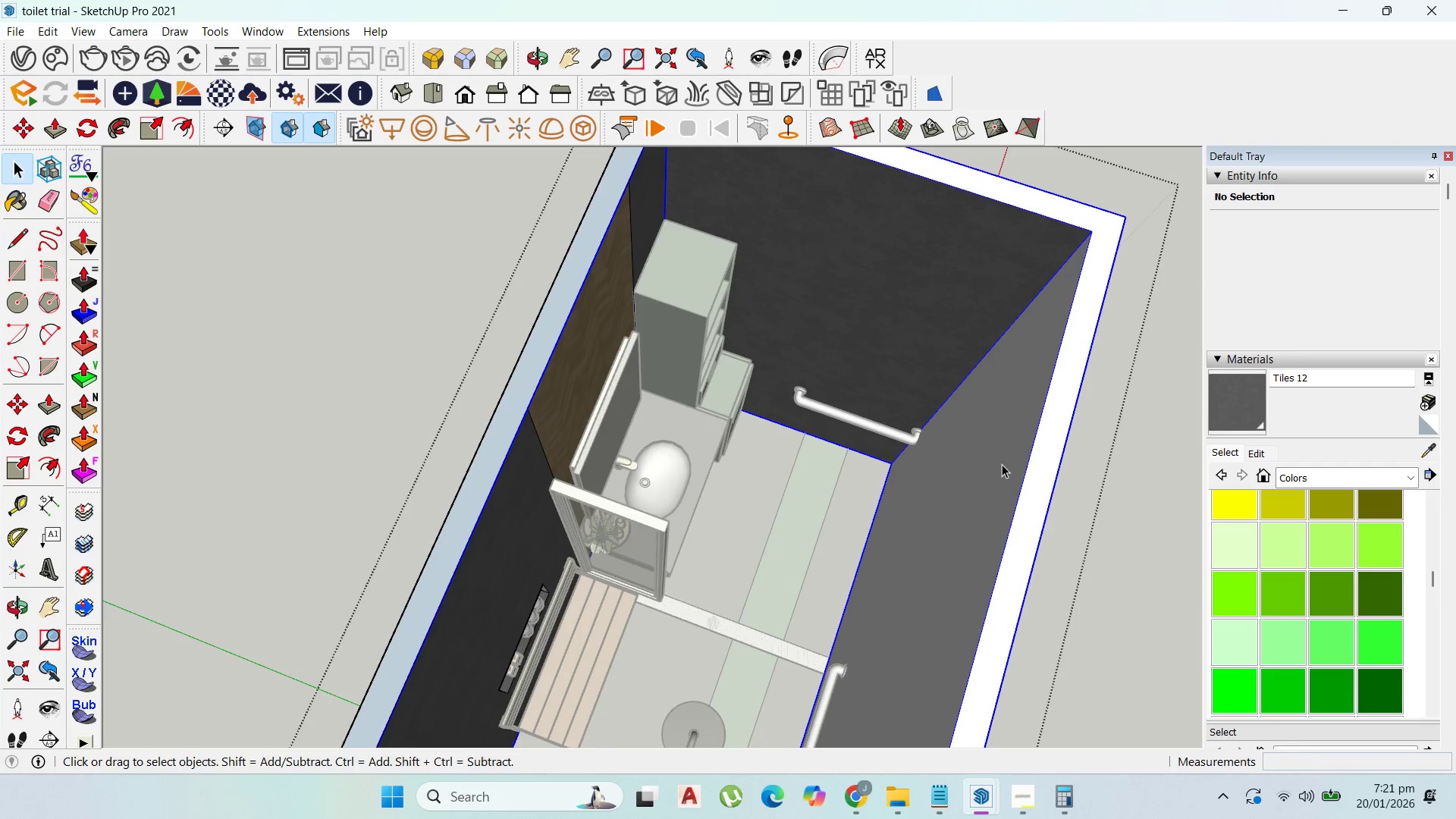 
double_click([1002, 464])
 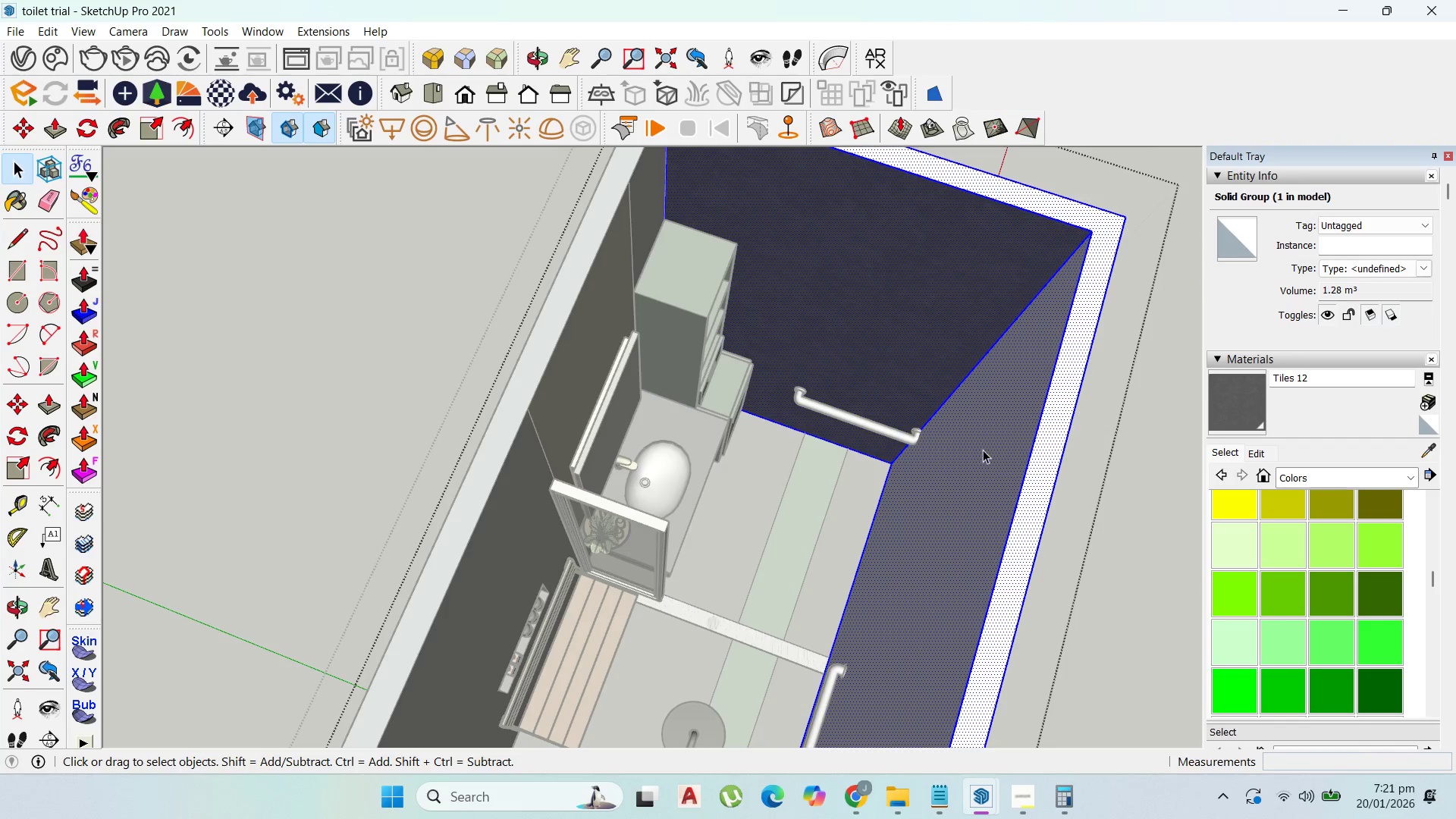 
triple_click([983, 450])
 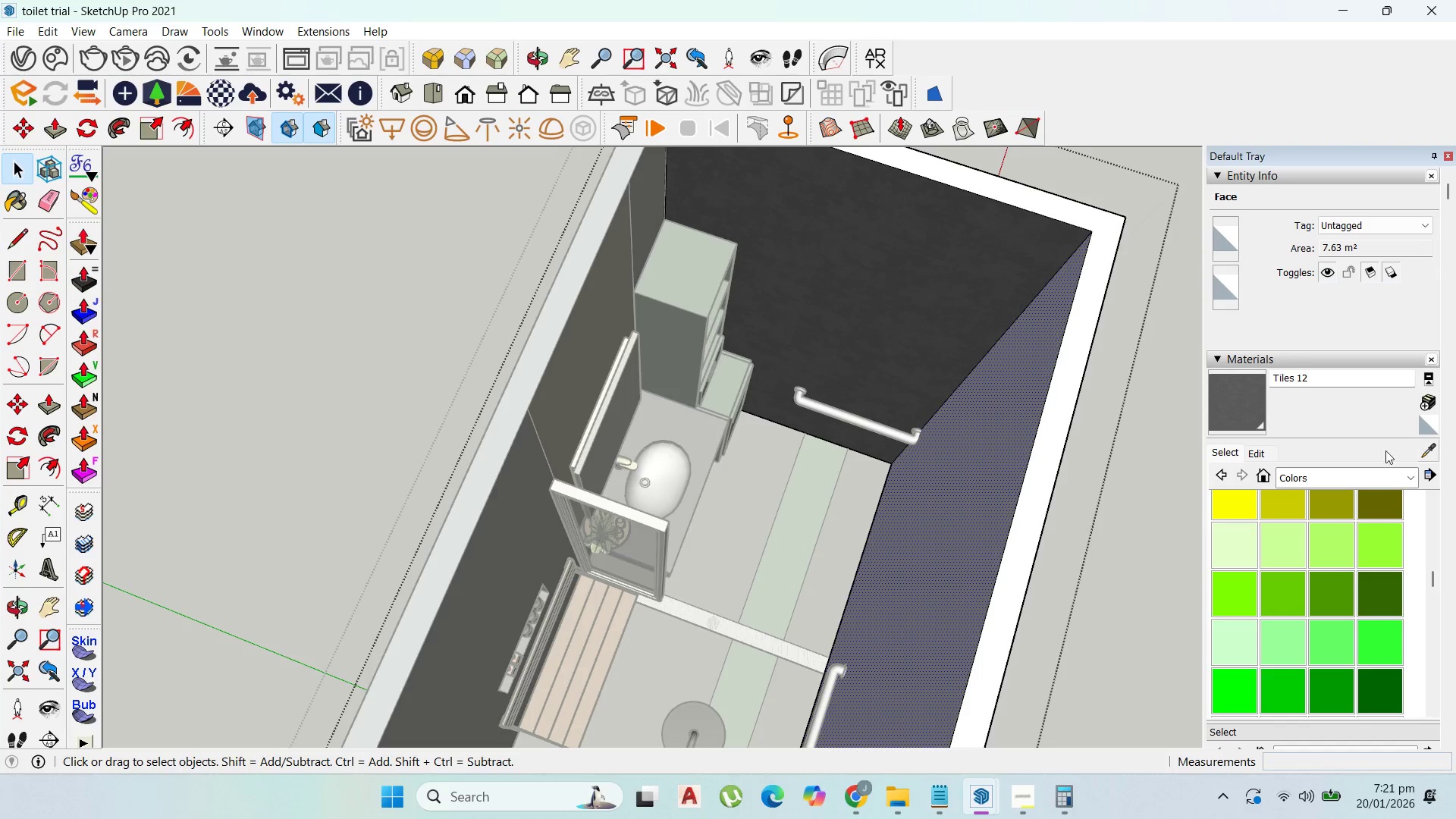 
left_click_drag(start_coordinate=[1249, 412], to_coordinate=[1244, 412])
 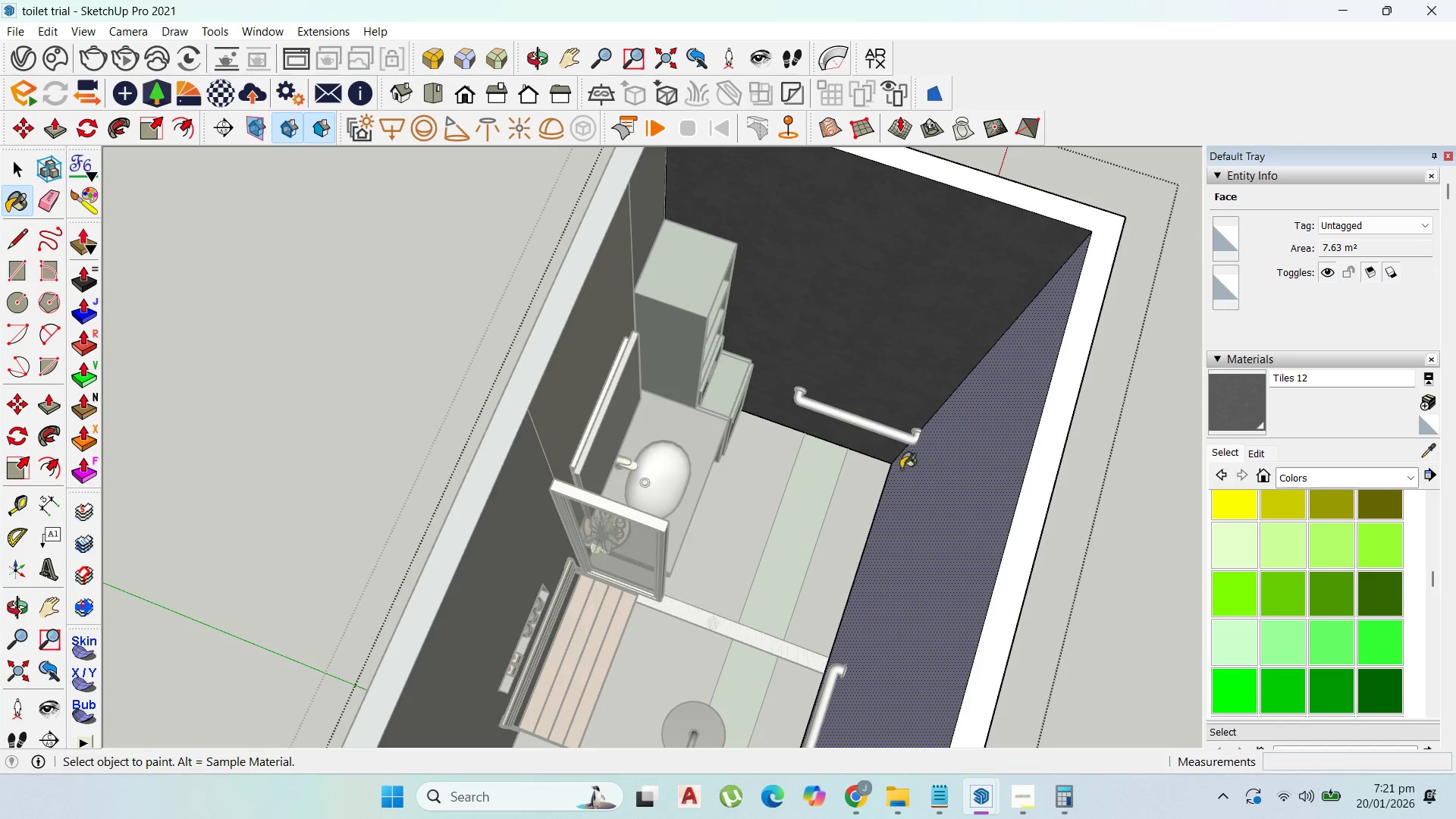 
double_click([920, 475])
 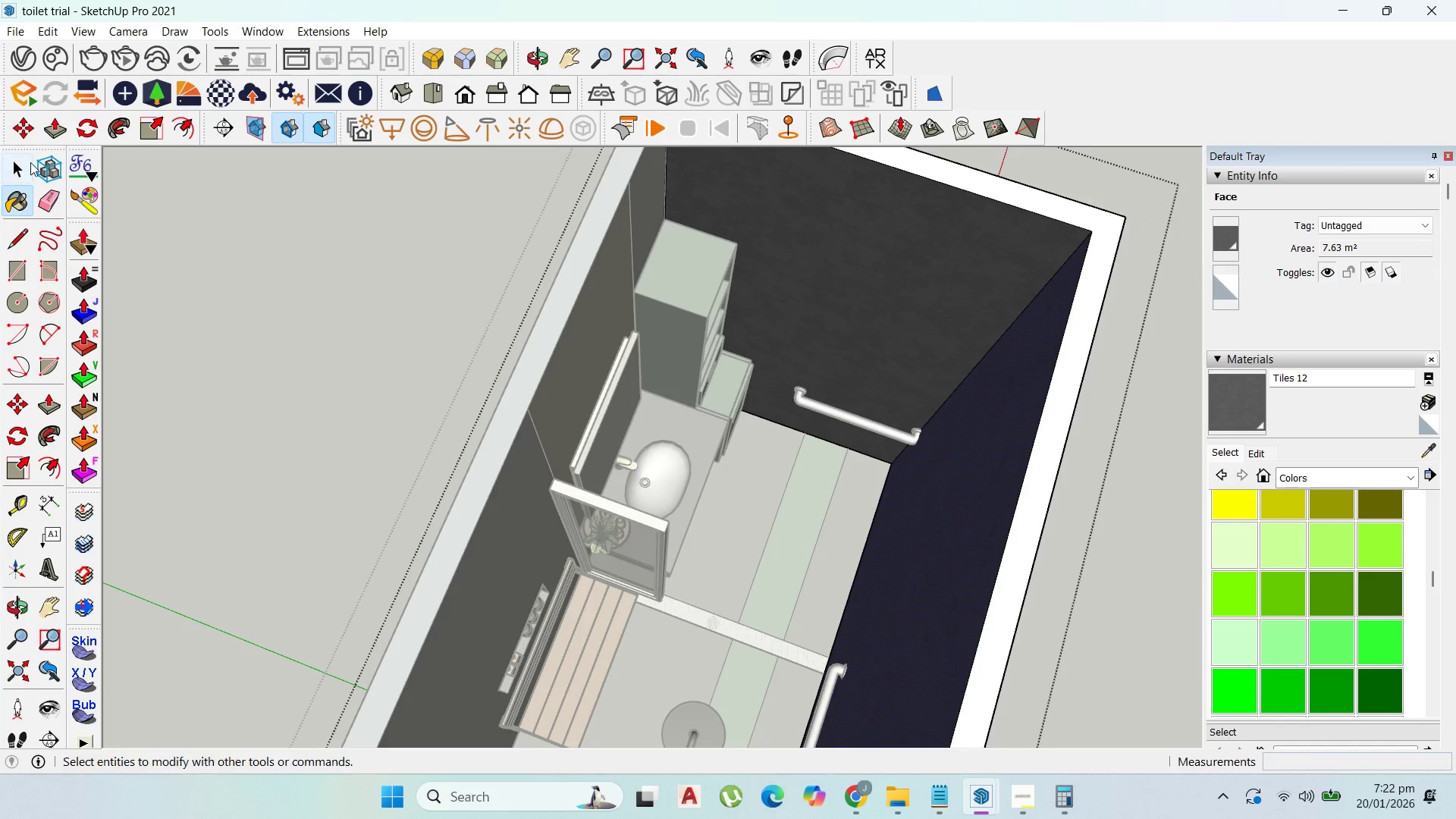 
key(Escape)
 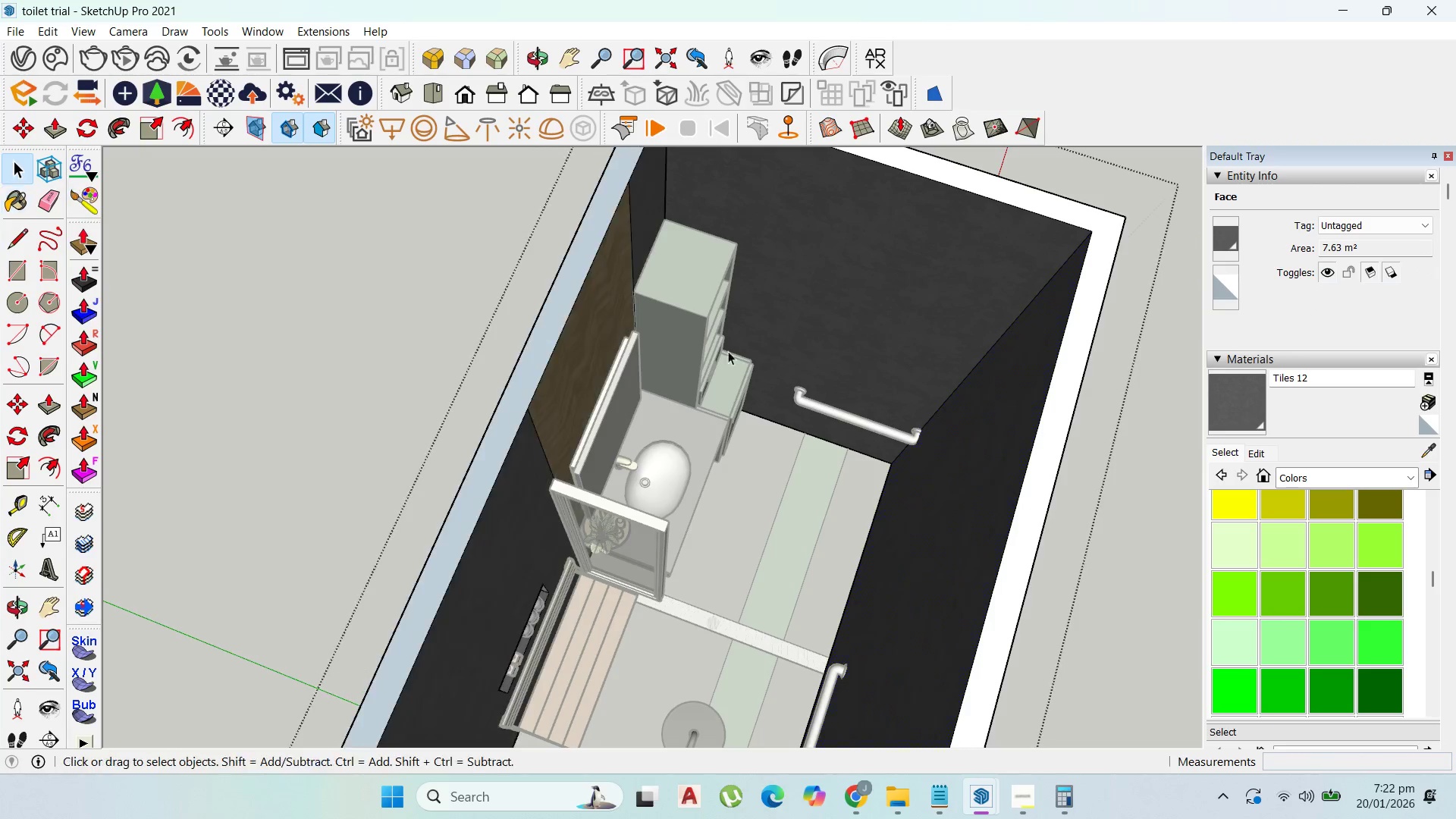 
key(Escape)
 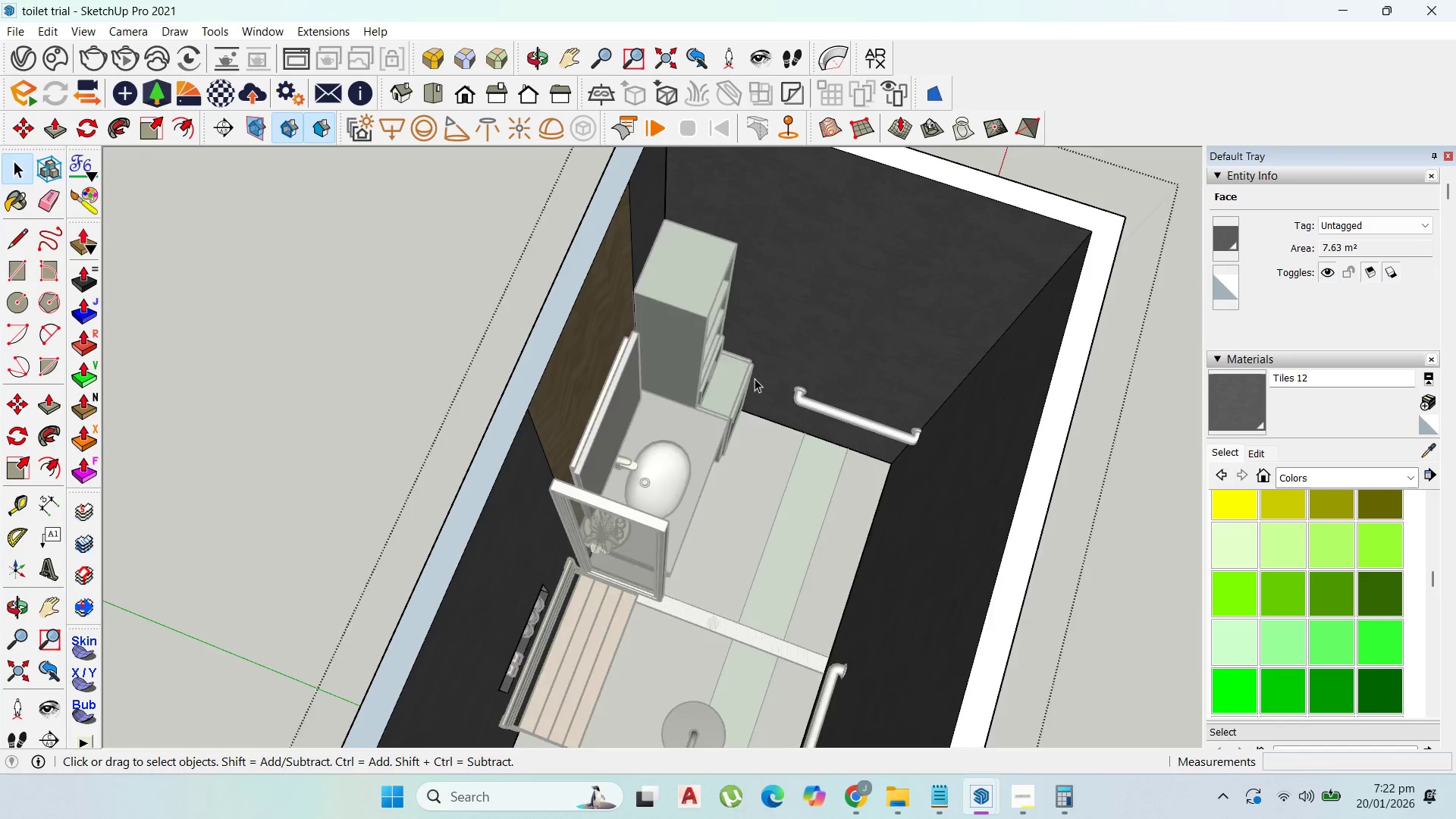 
key(Escape)
 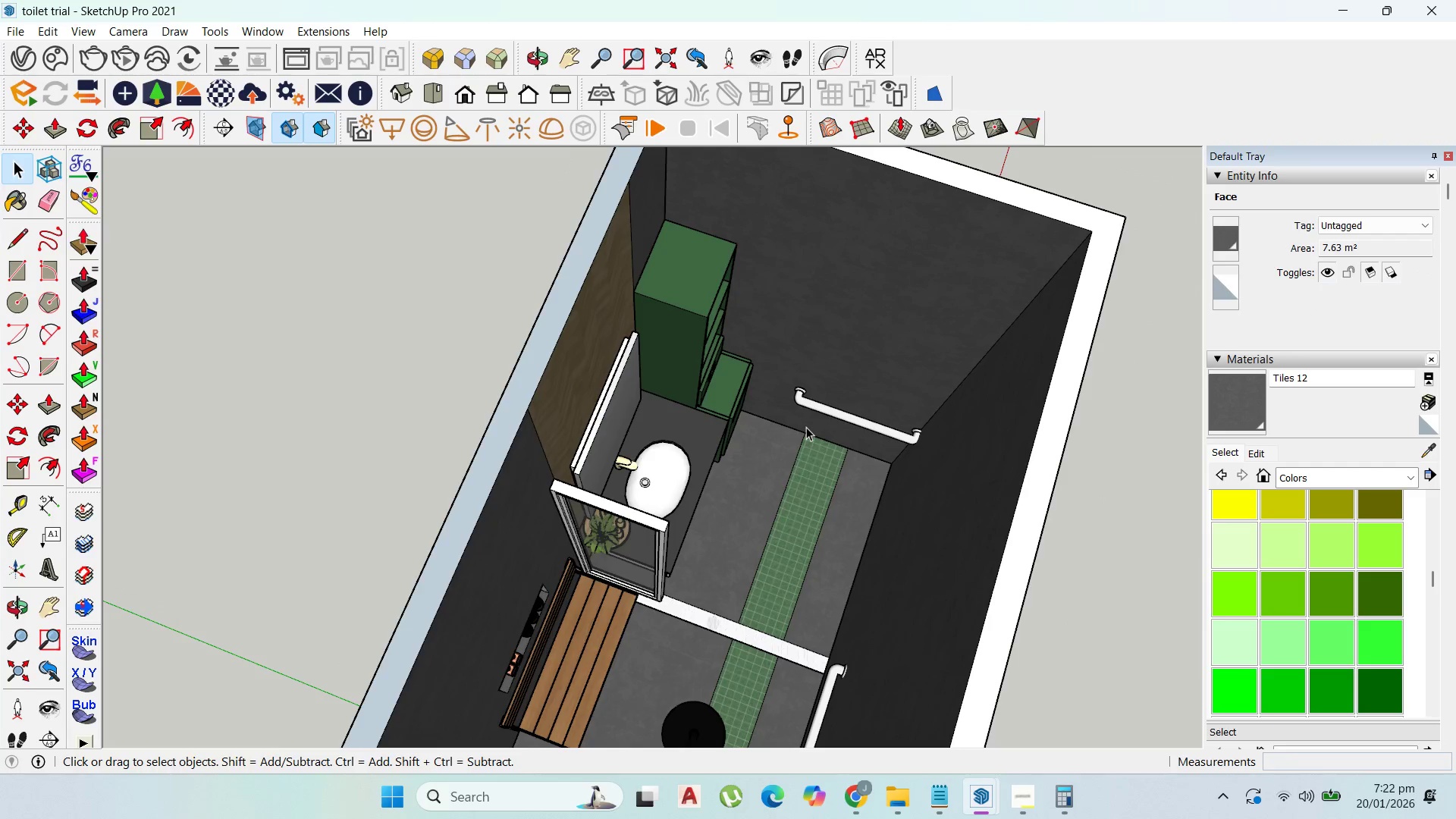 
double_click([806, 426])
 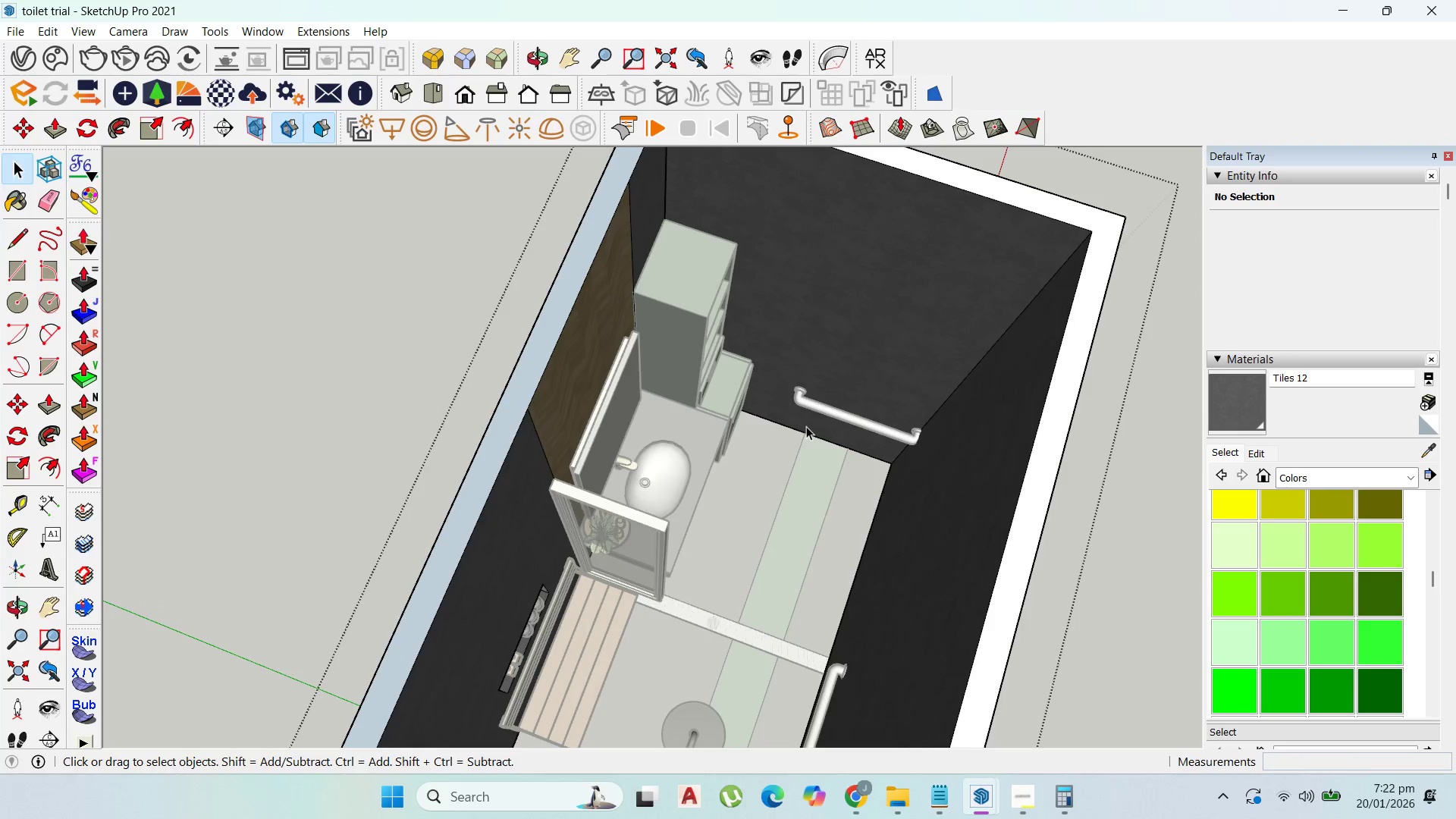 
triple_click([806, 426])
 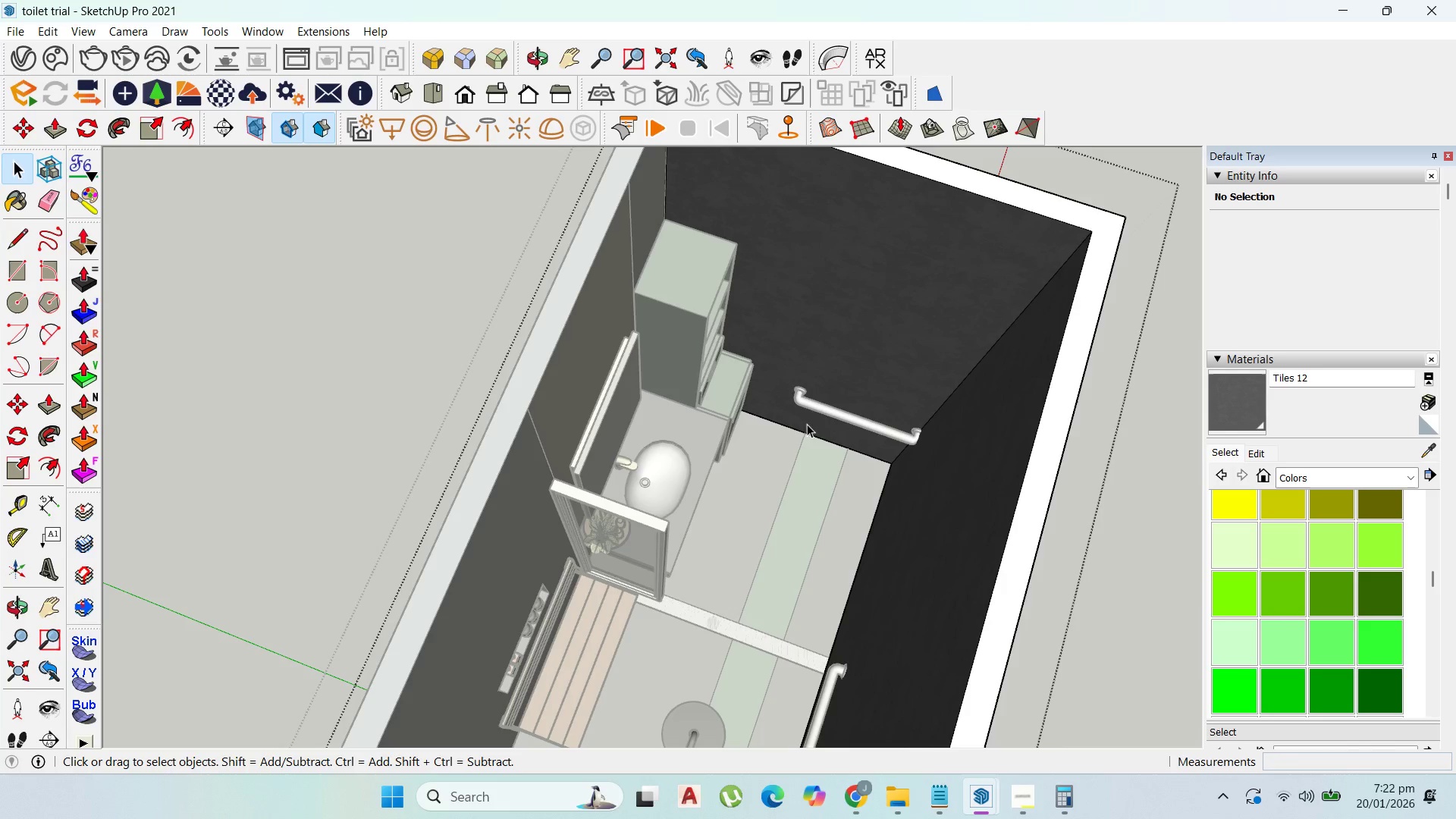 
left_click_drag(start_coordinate=[814, 431], to_coordinate=[815, 427])
 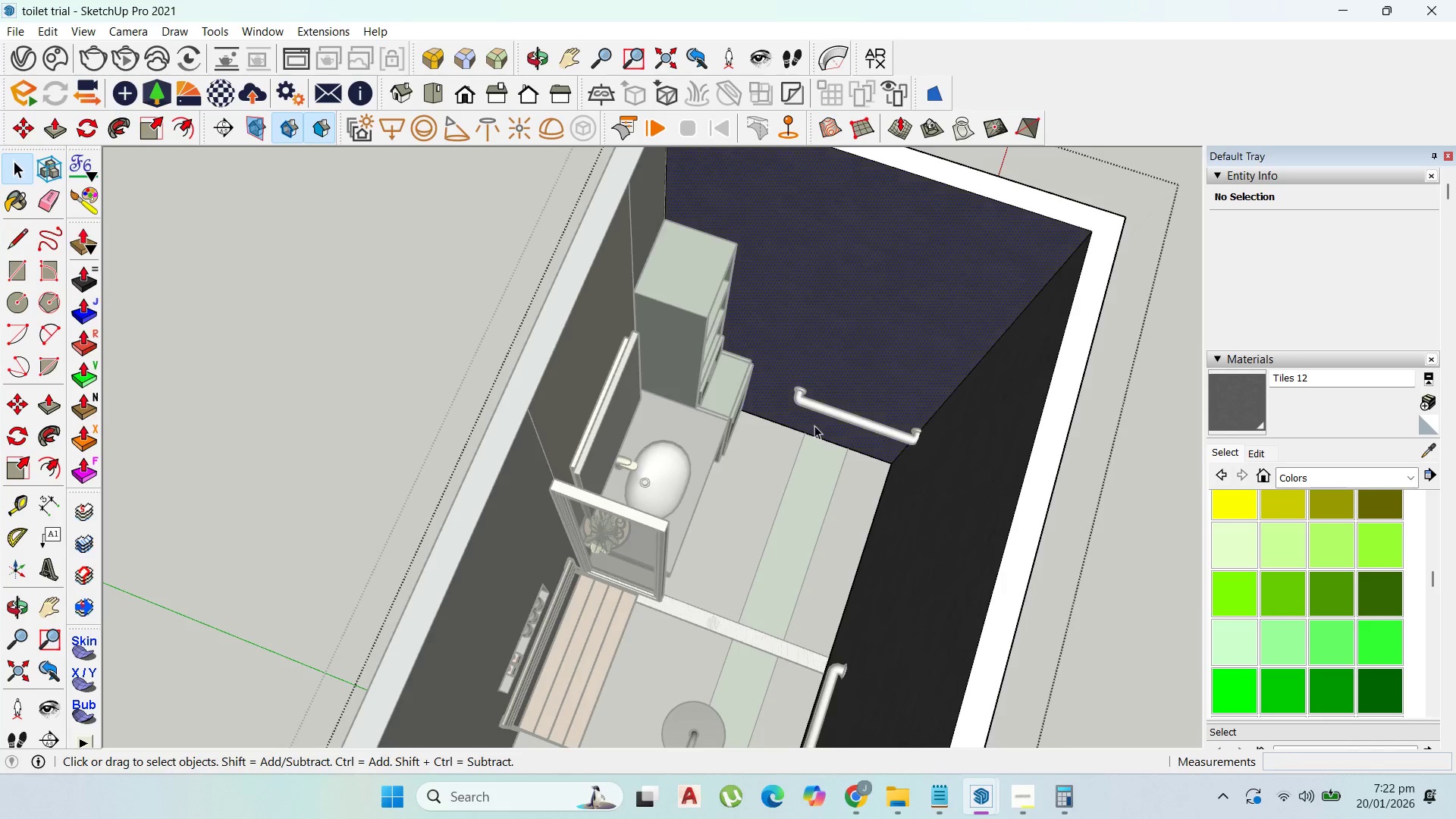 
triple_click([814, 425])
 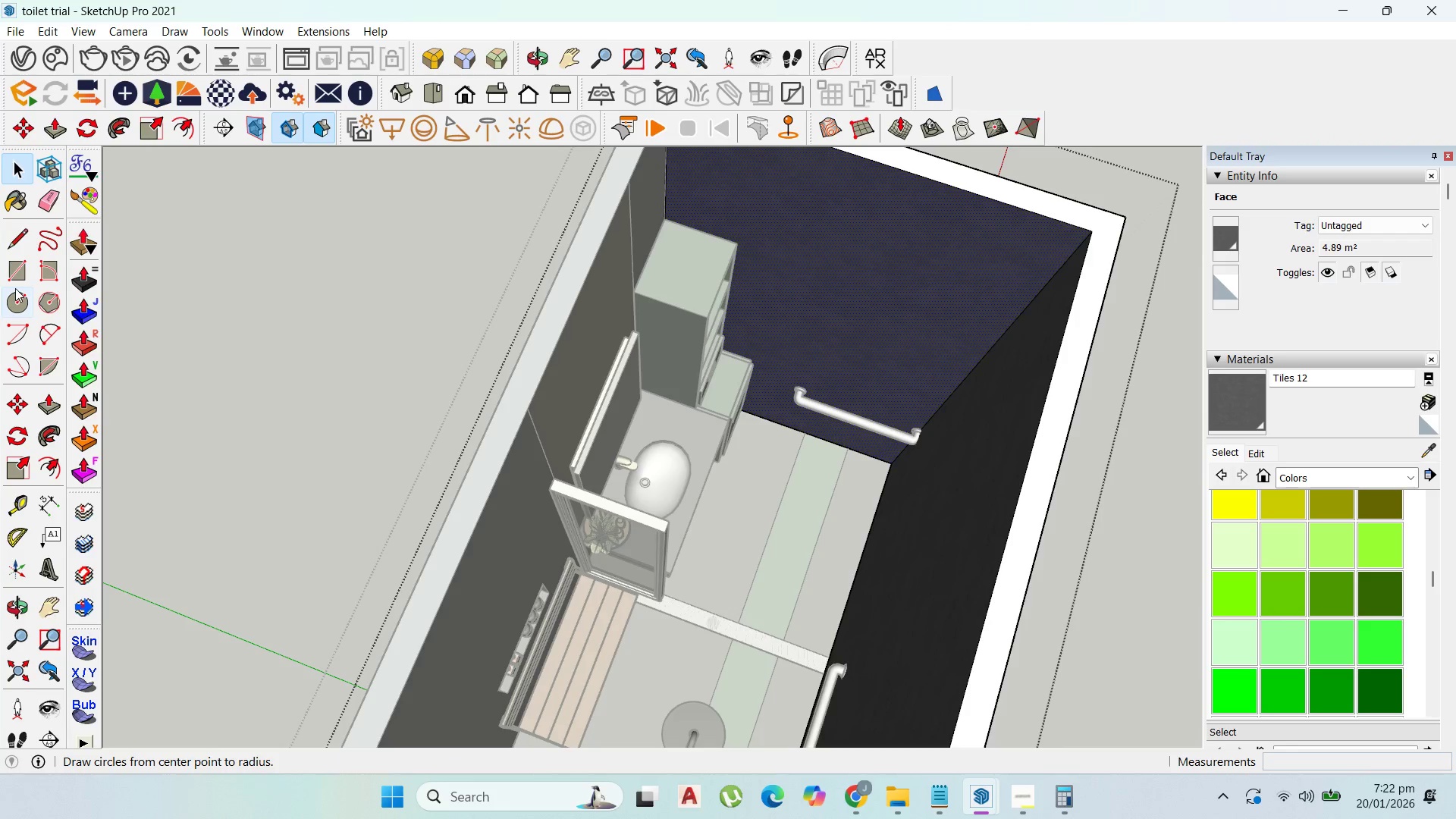 
left_click_drag(start_coordinate=[11, 278], to_coordinate=[33, 278])
 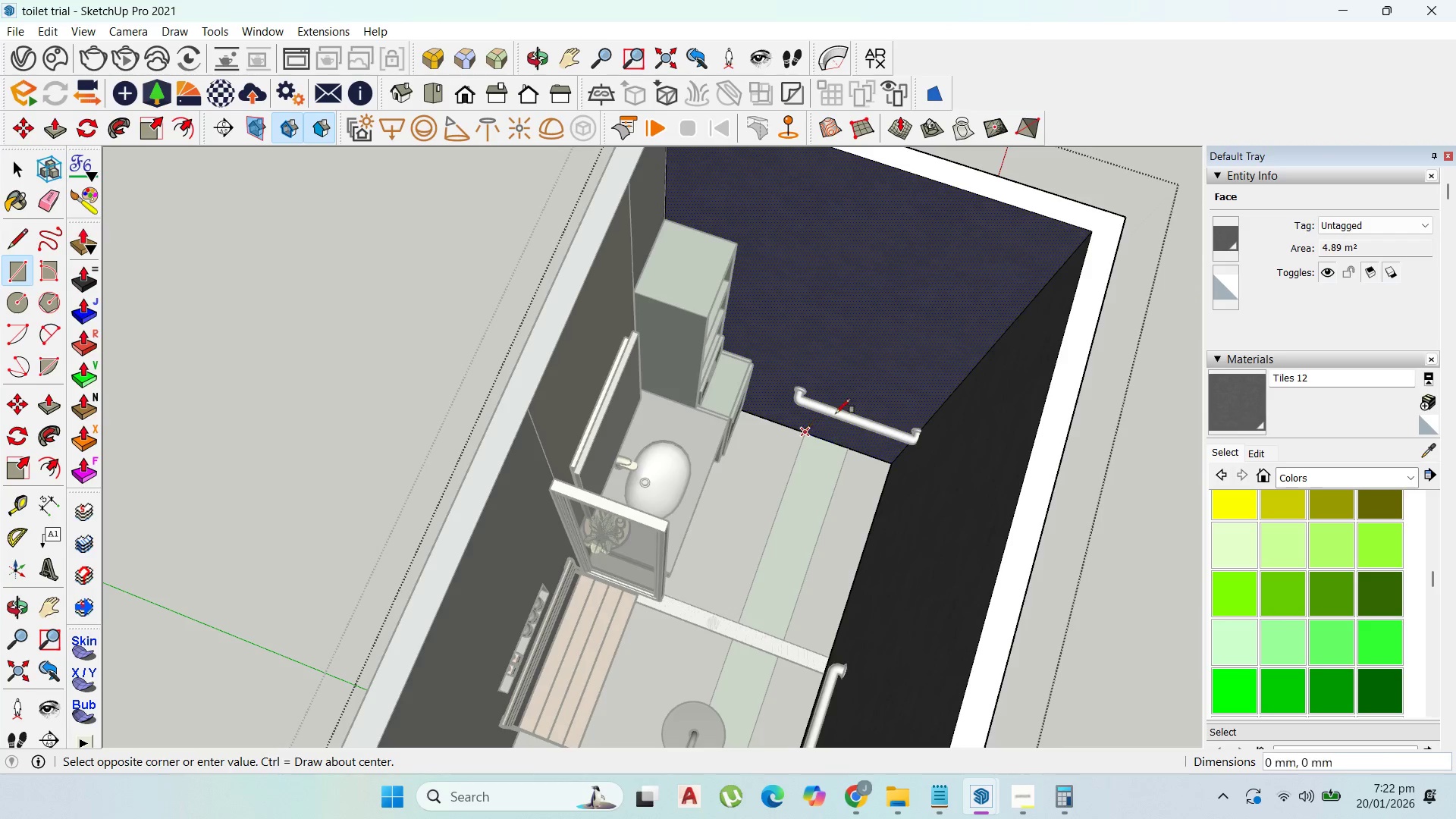 
hold_key(key=ShiftLeft, duration=1.53)
 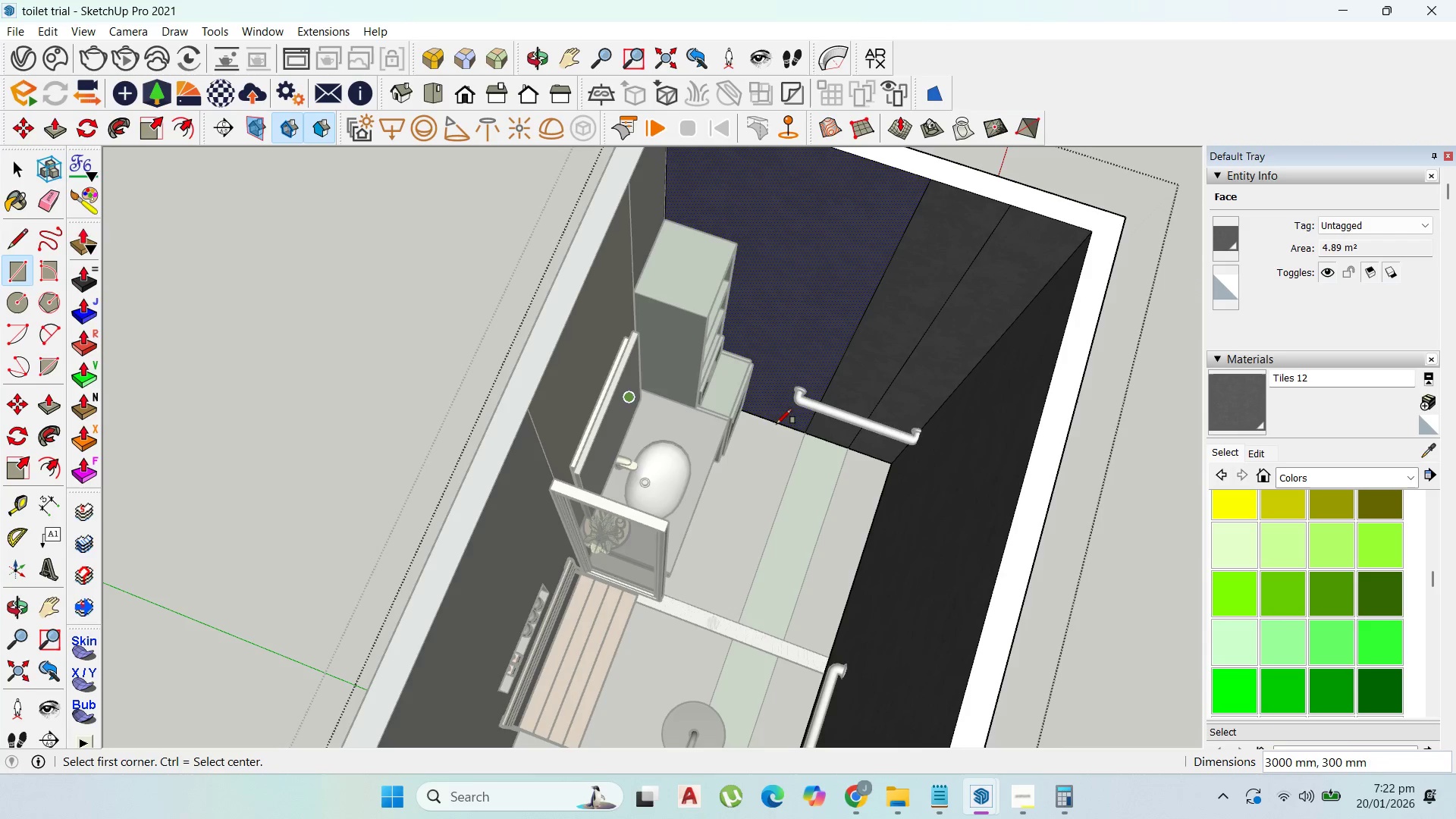 
hold_key(key=ShiftLeft, duration=0.33)
left_click([848, 451])
 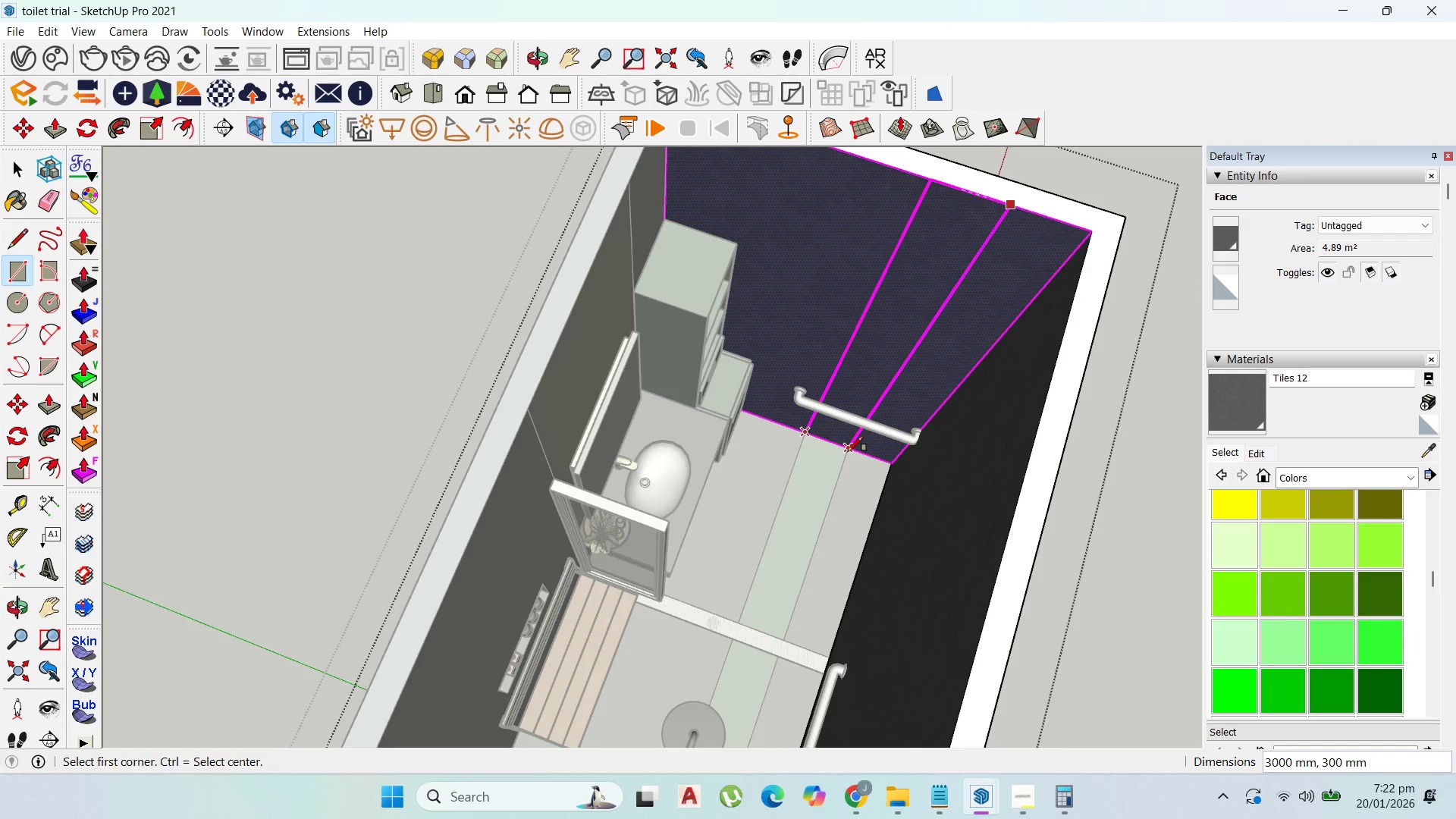 
left_click([1435, 451])
 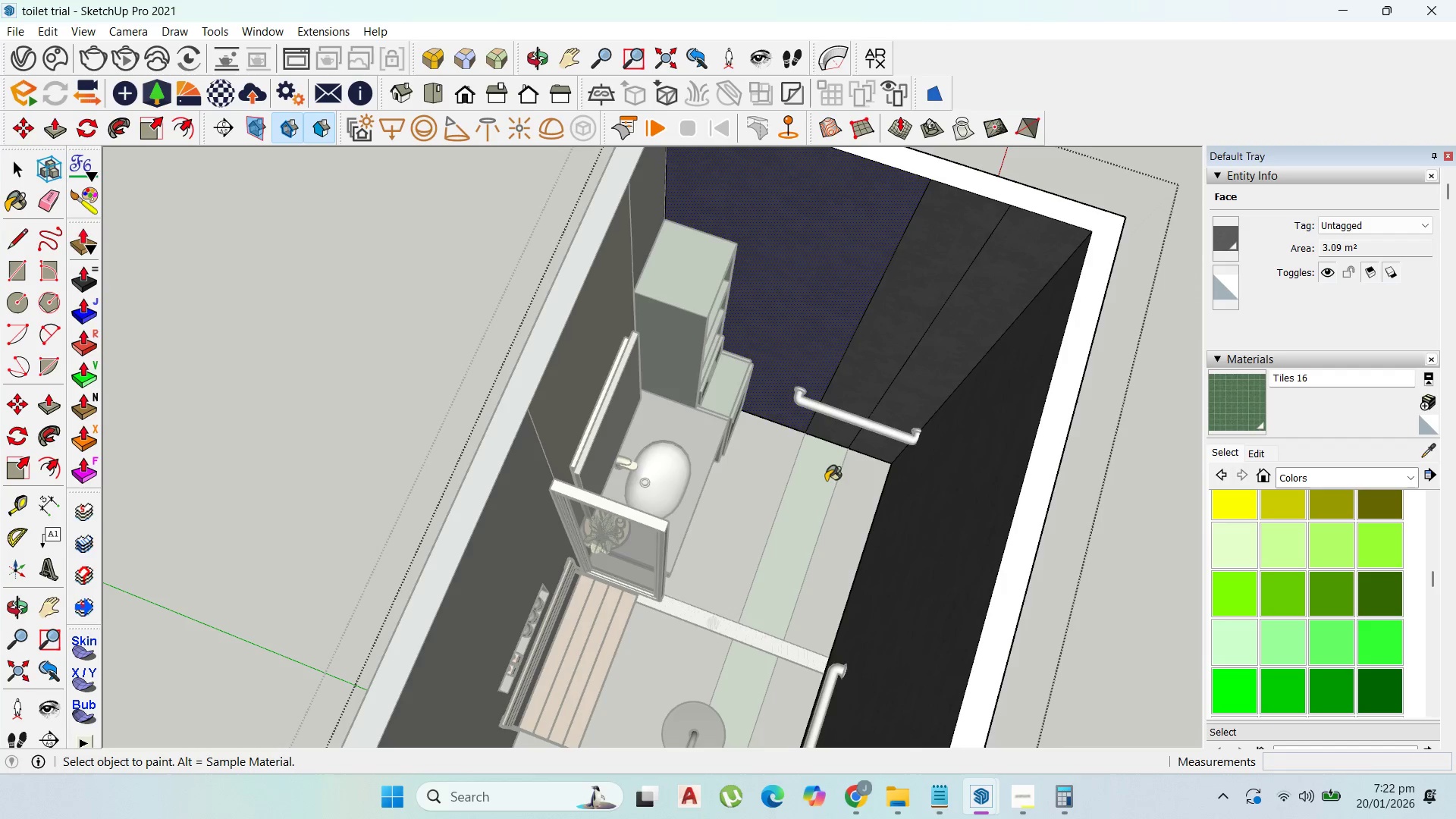 
double_click([864, 374])
 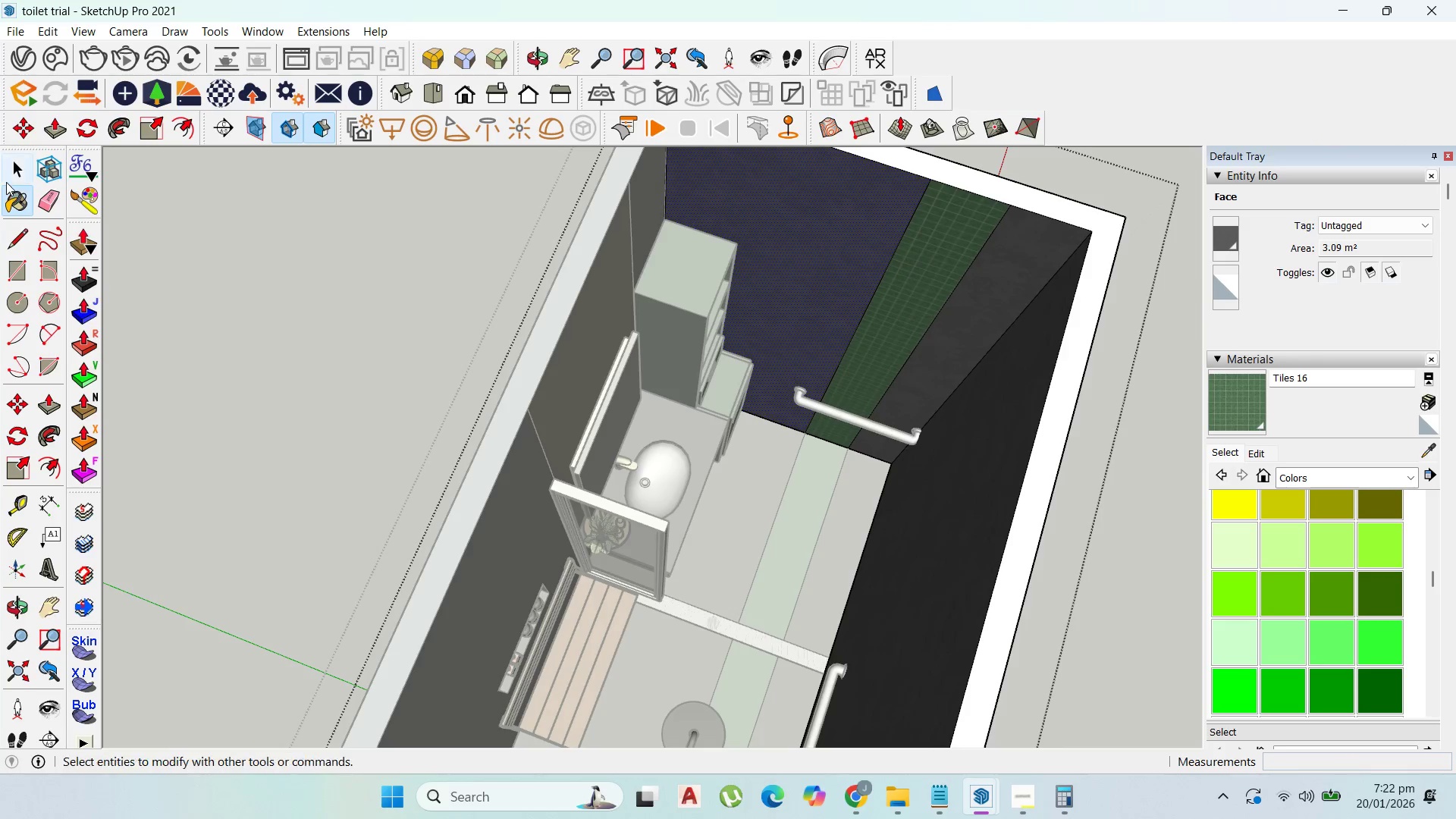 
key(Escape)
 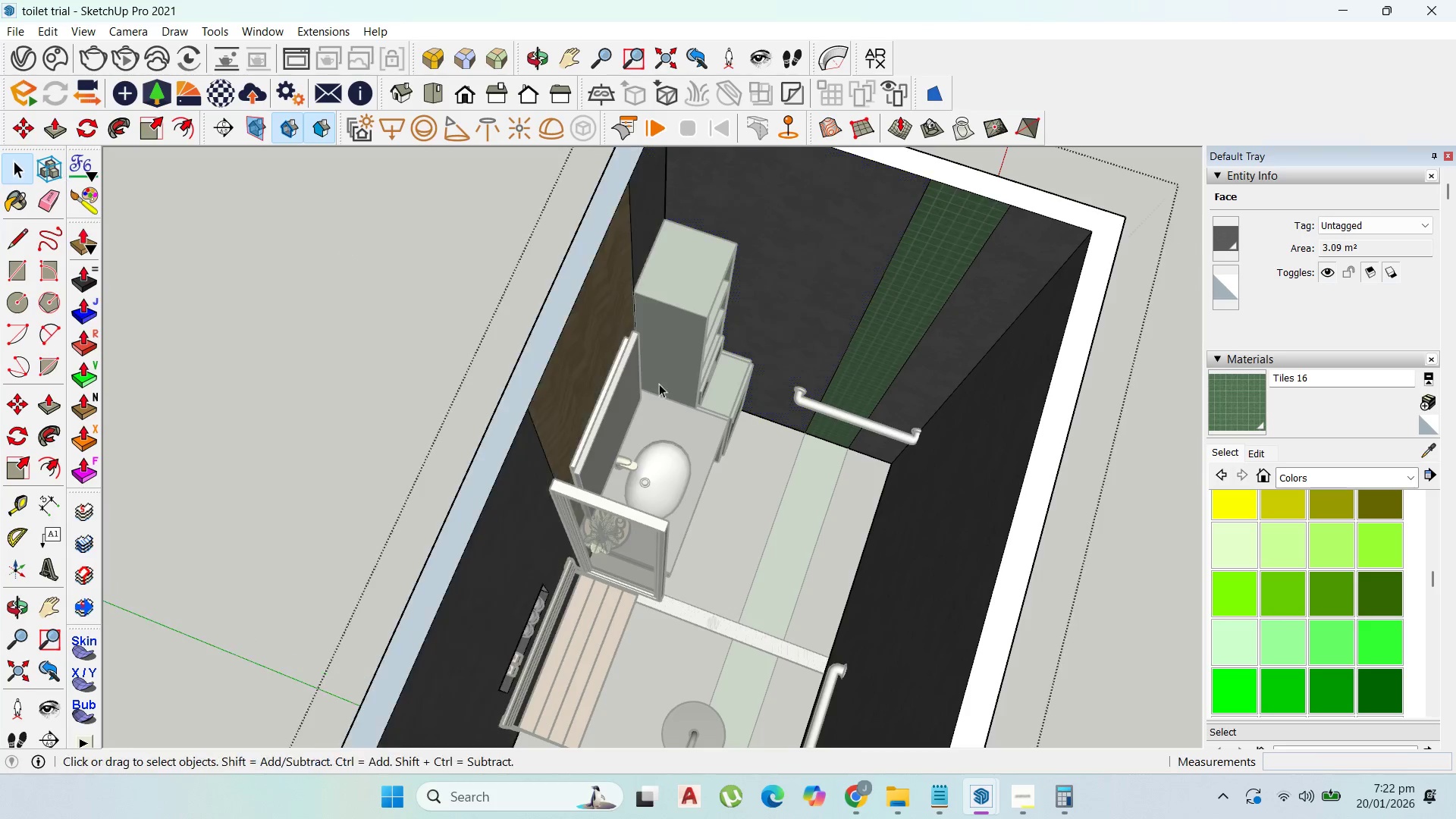 
key(Escape)
 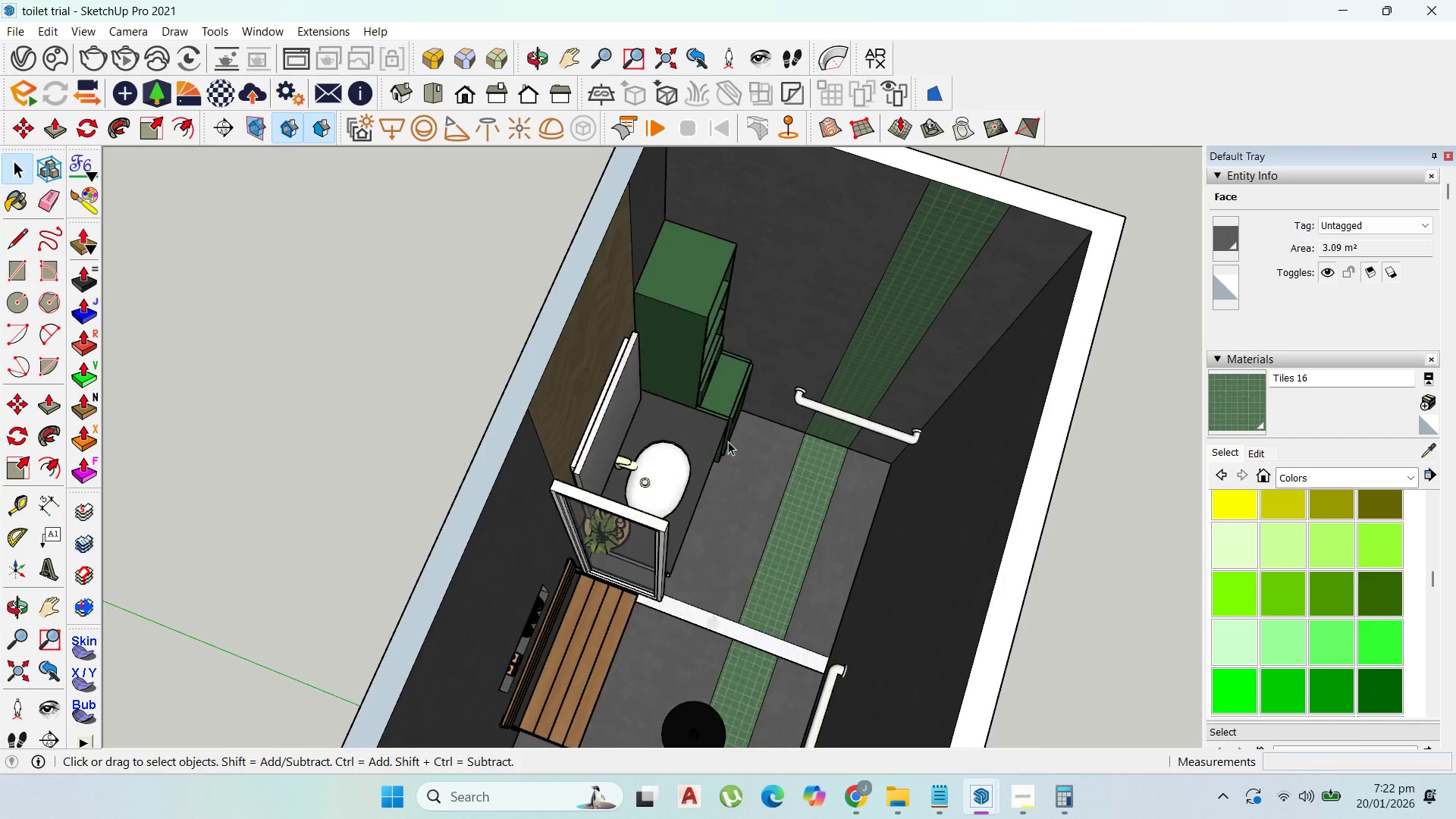 
key(Escape)
 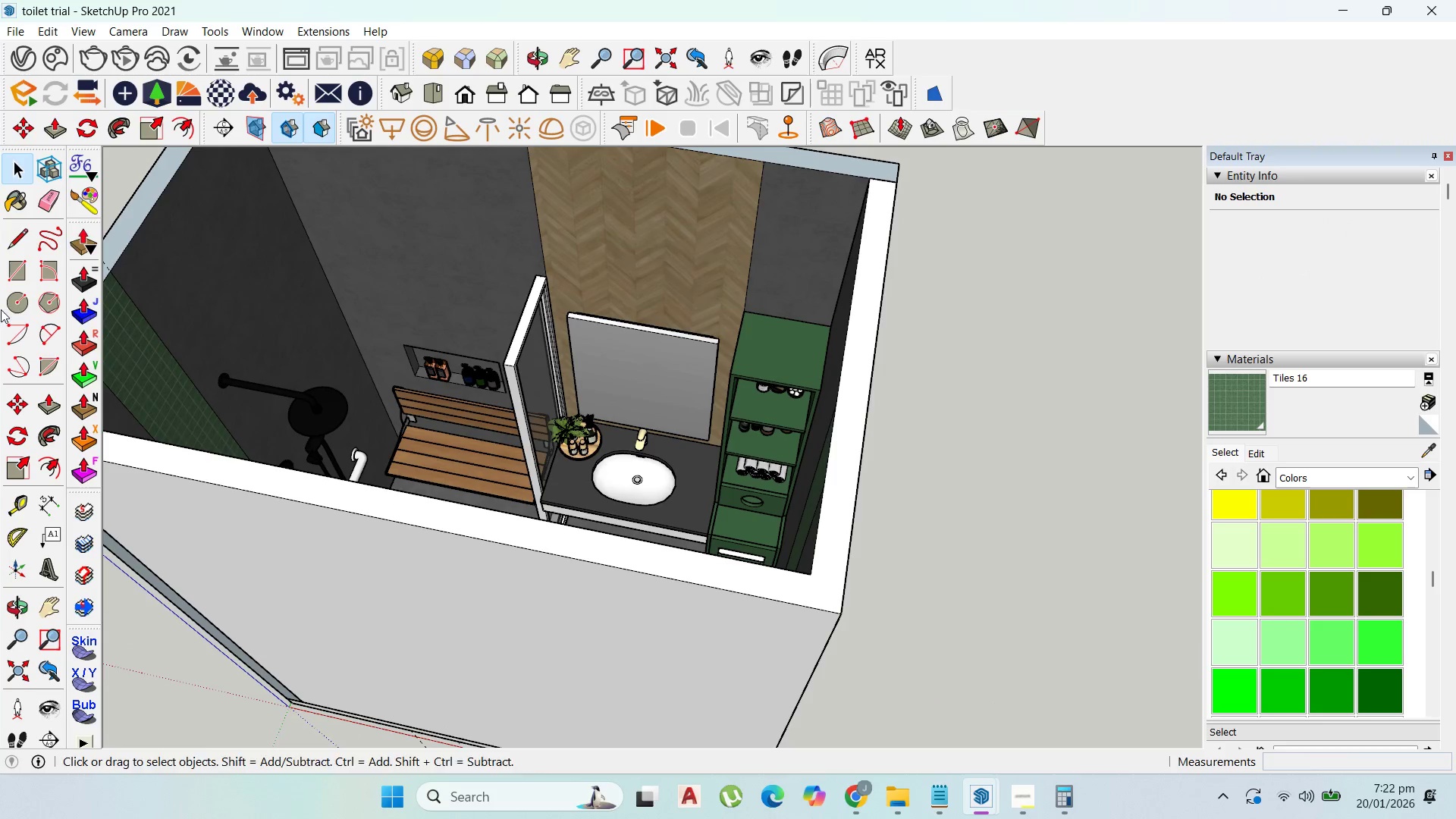 
left_click([20, 277])
 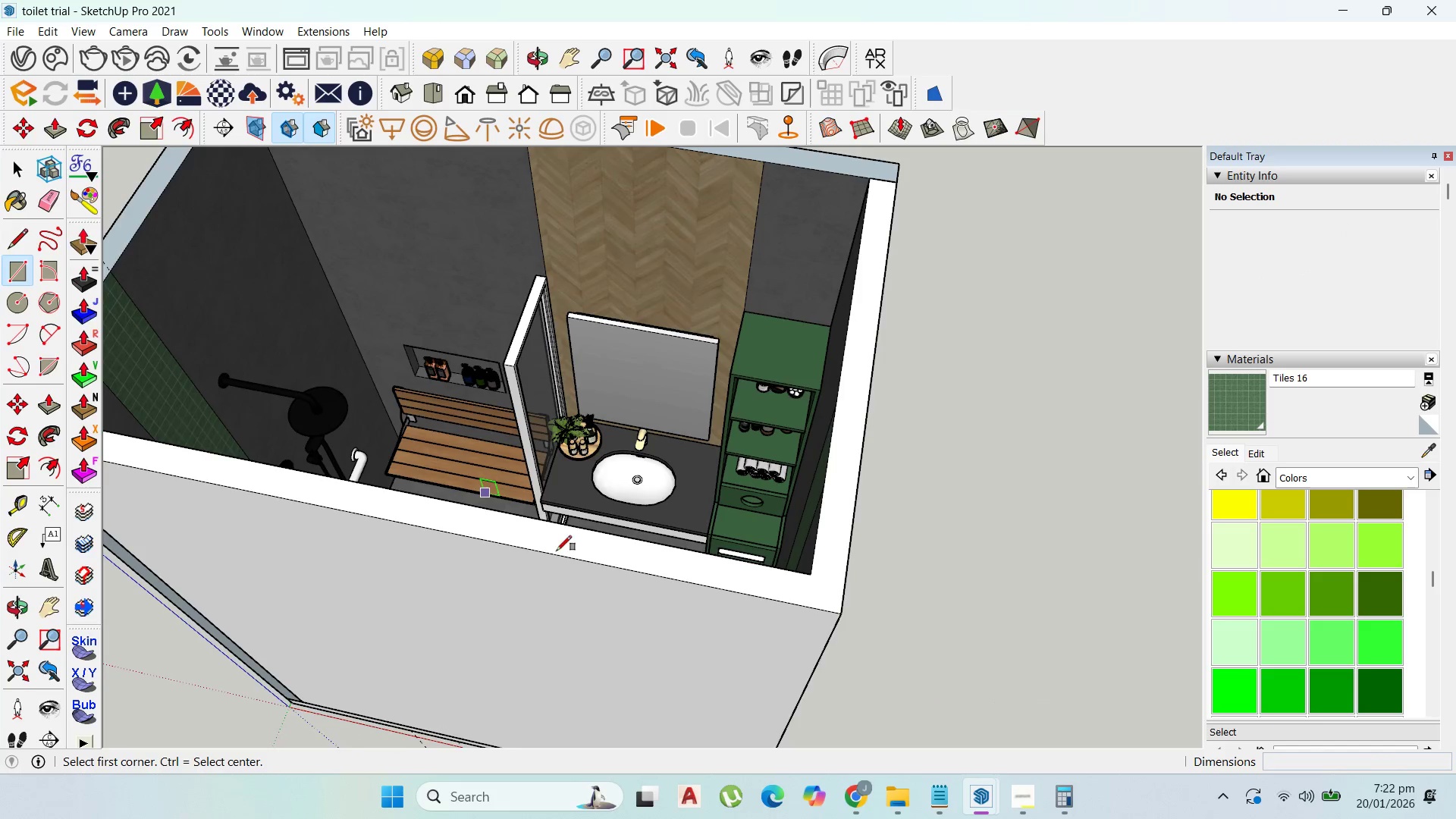 
scroll: coordinate [510, 580], scroll_direction: none, amount: 0.0
 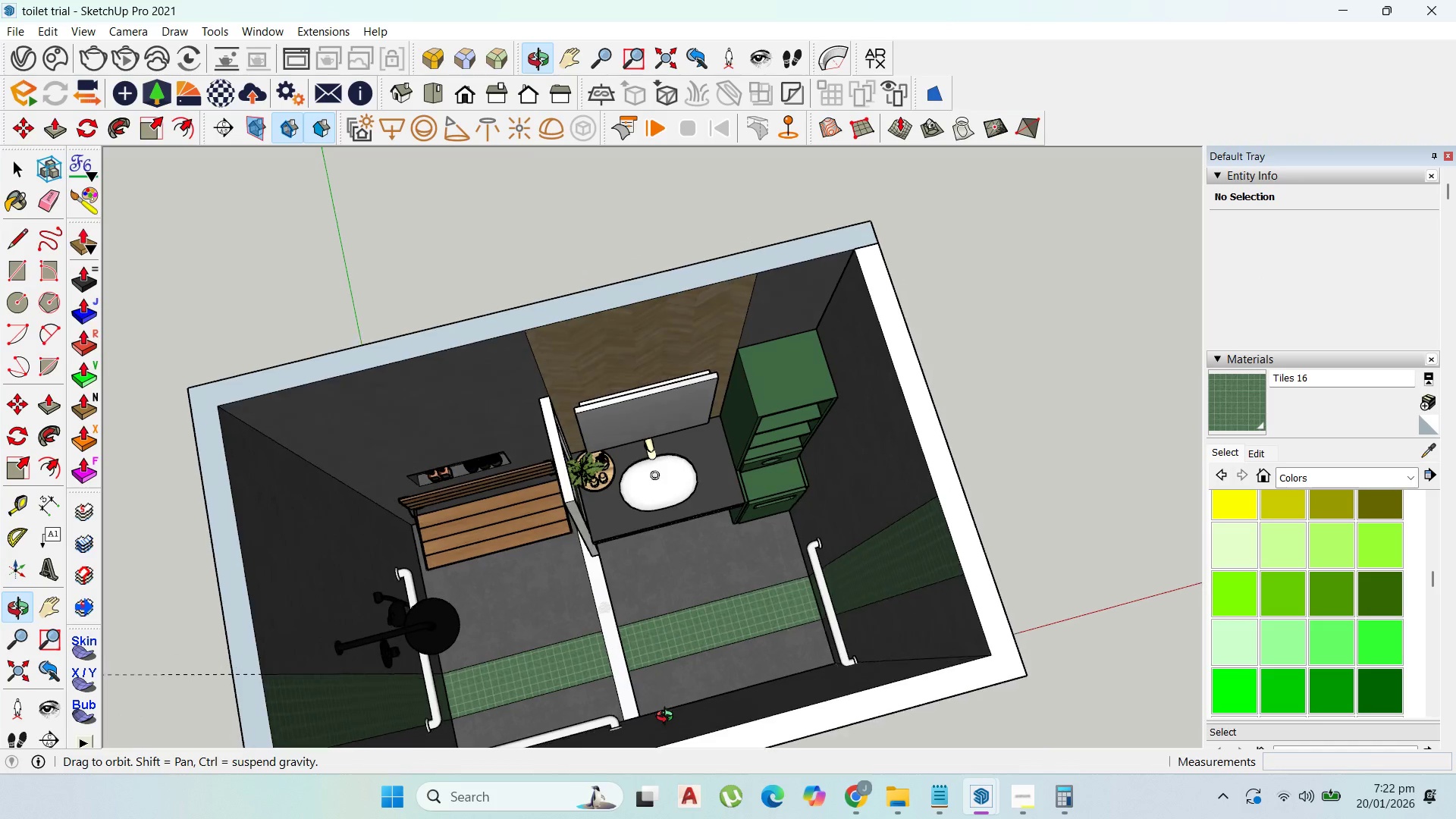 
scroll: coordinate [698, 667], scroll_direction: up, amount: 3.0
 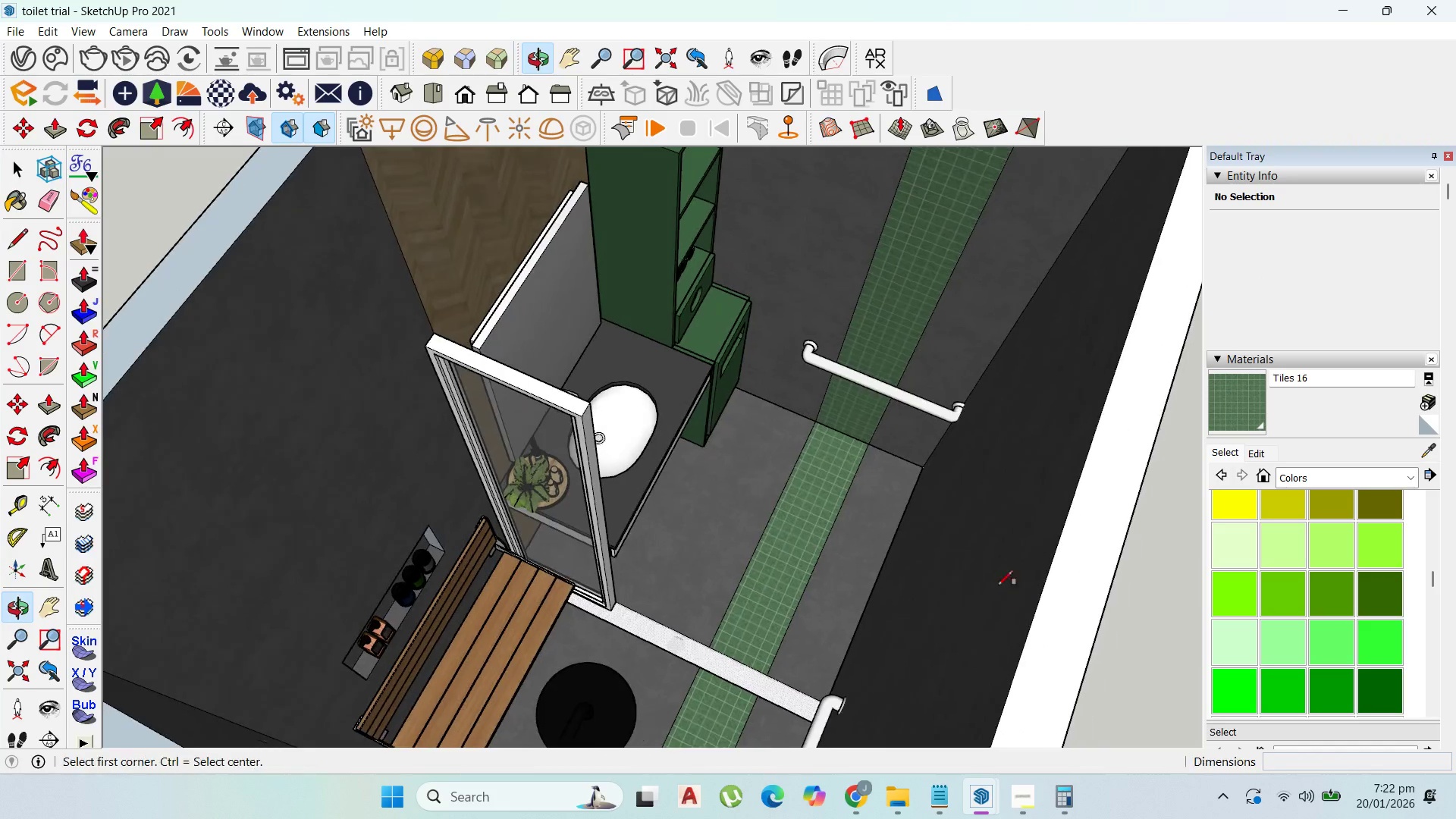 
scroll: coordinate [790, 596], scroll_direction: down, amount: 4.0
 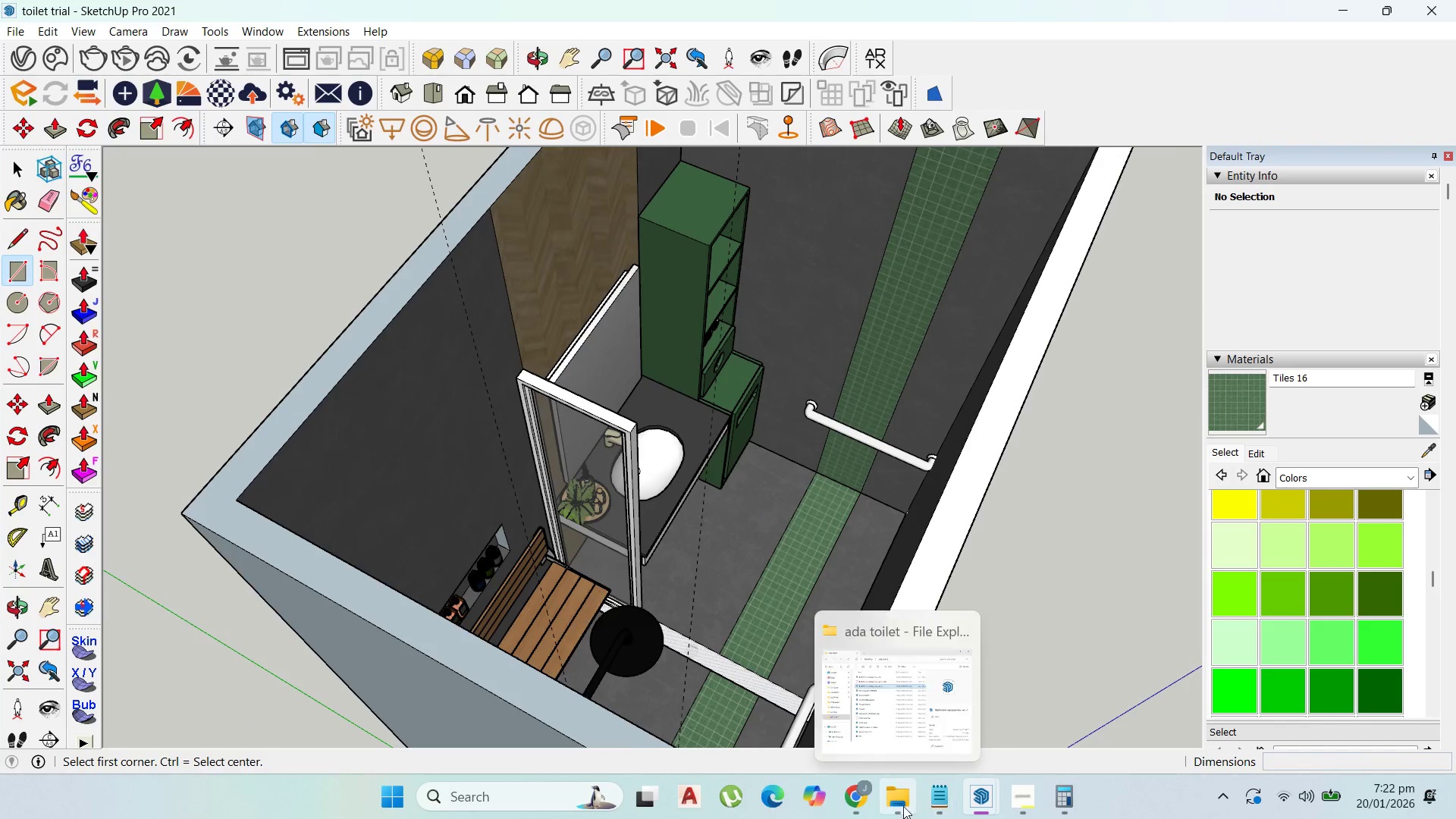 
left_click([836, 722])
 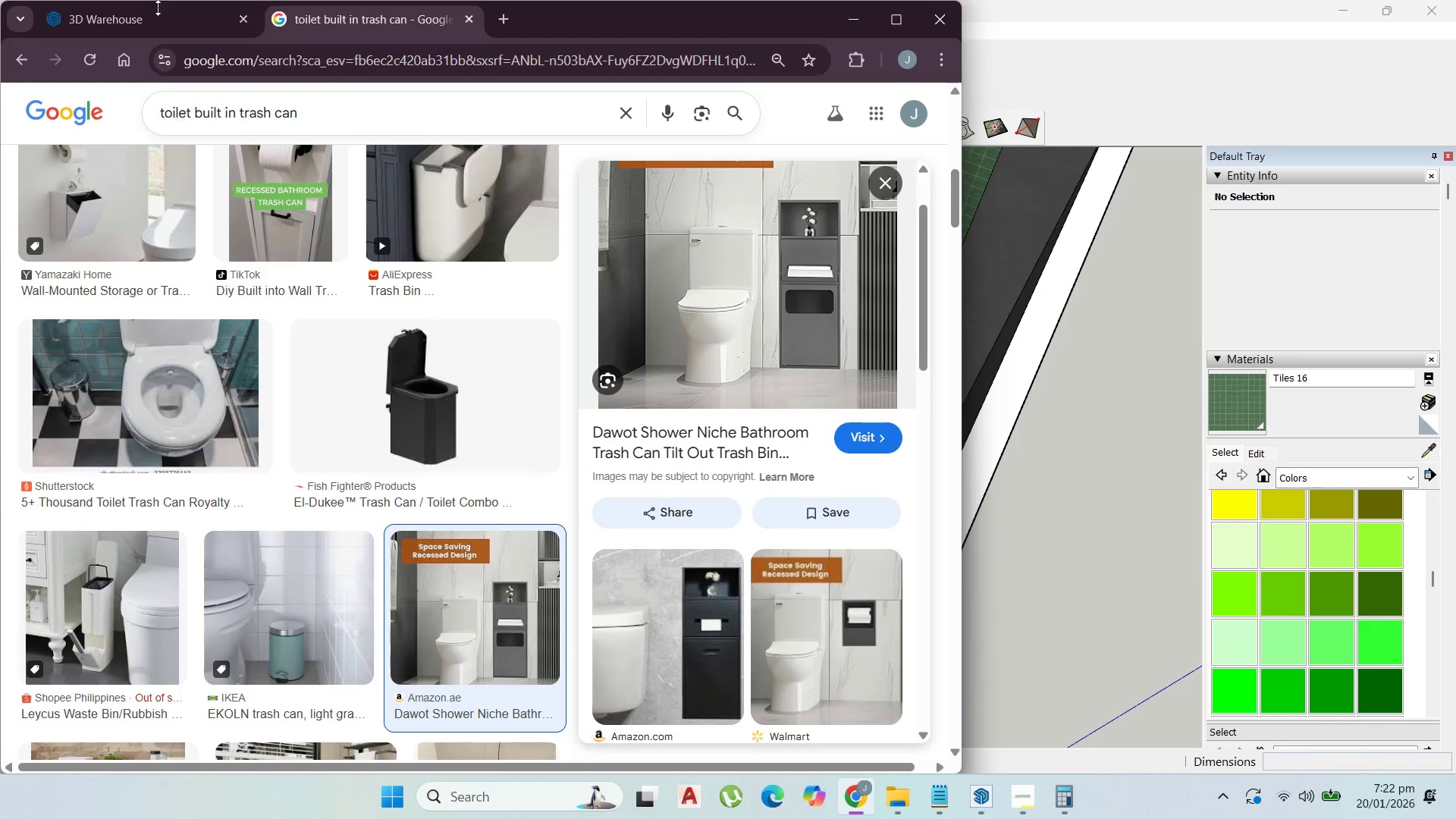 
left_click([149, 29])
 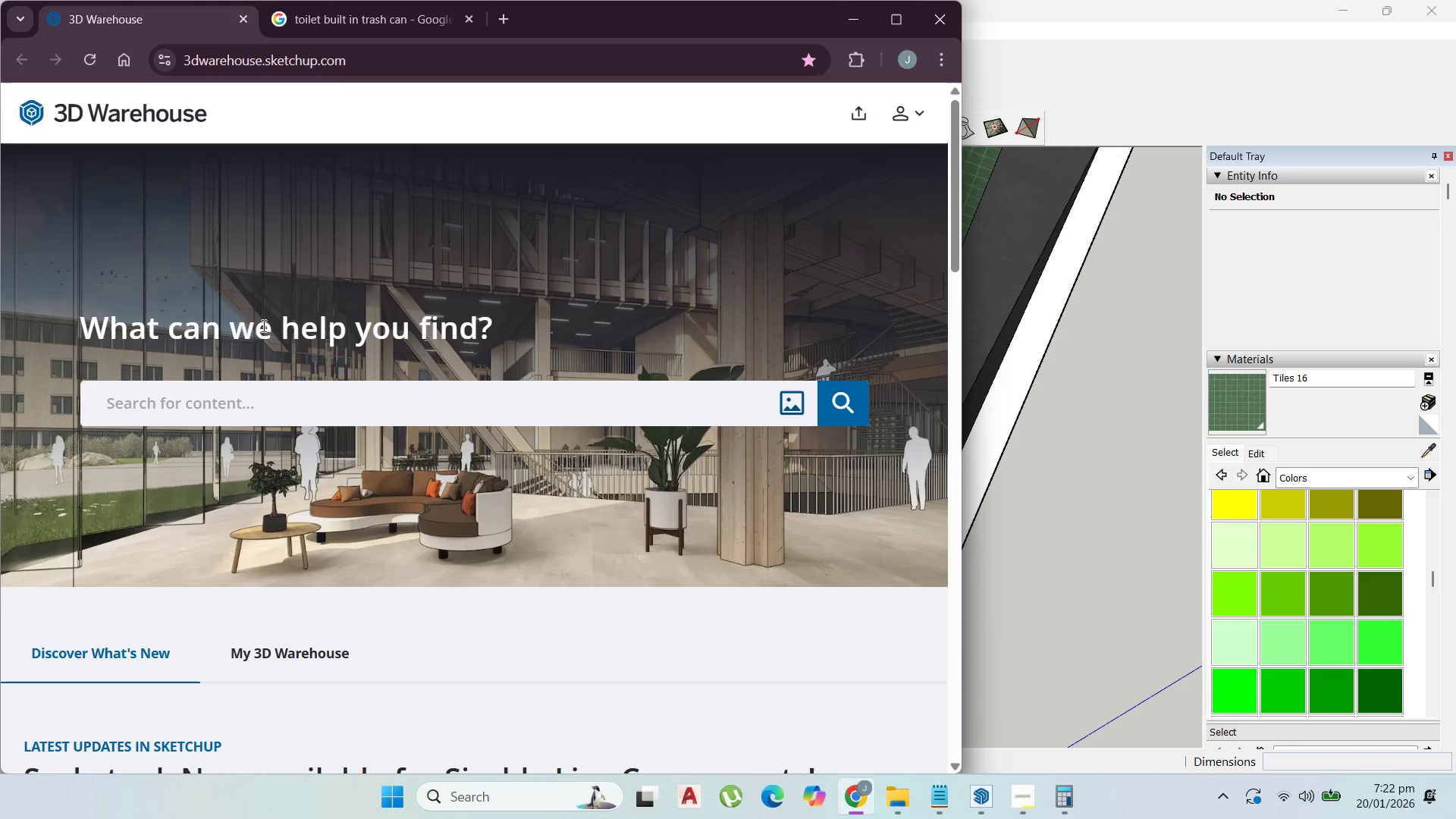 
left_click([229, 392])
 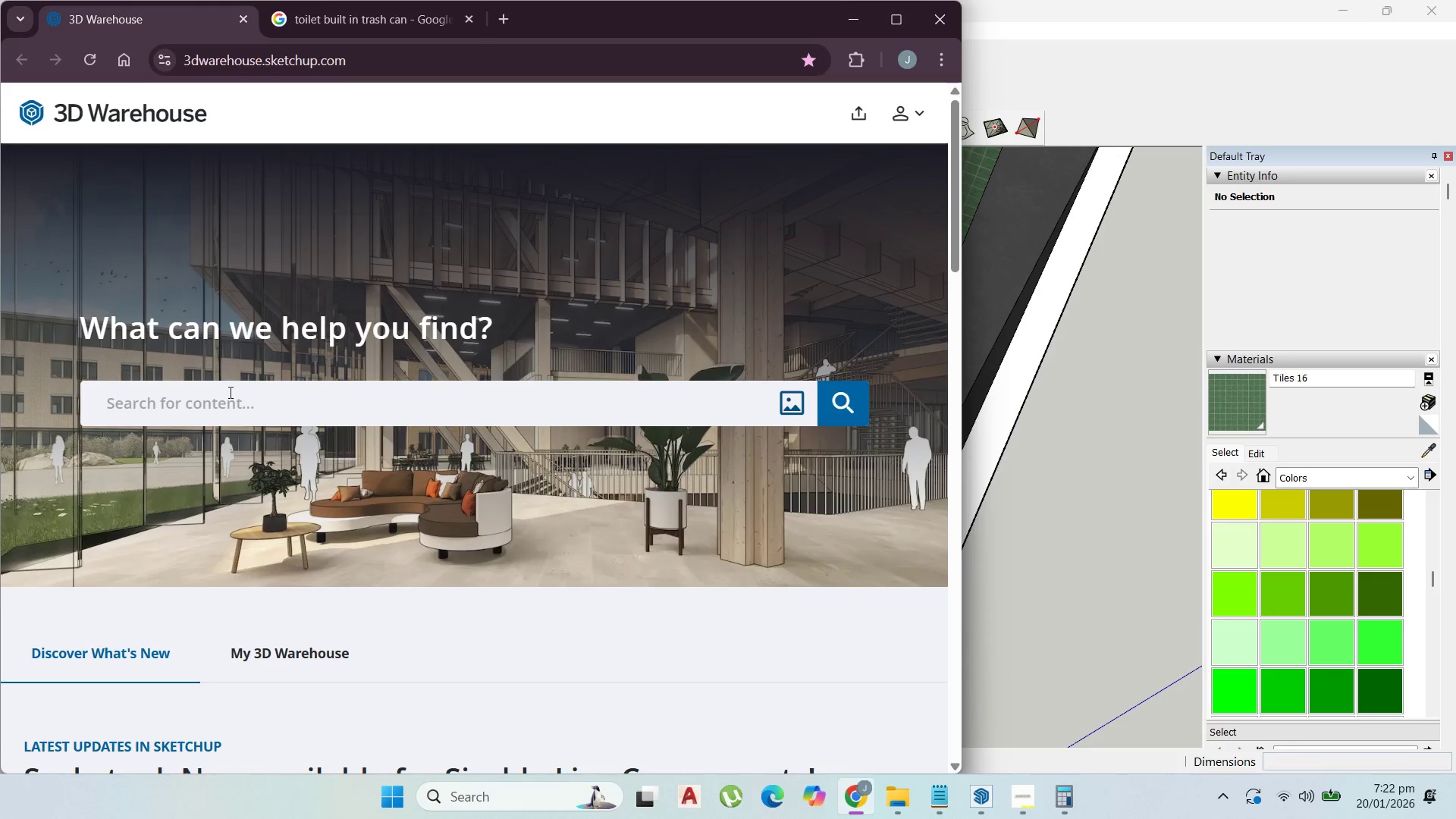 
type(toilet door pwd)
 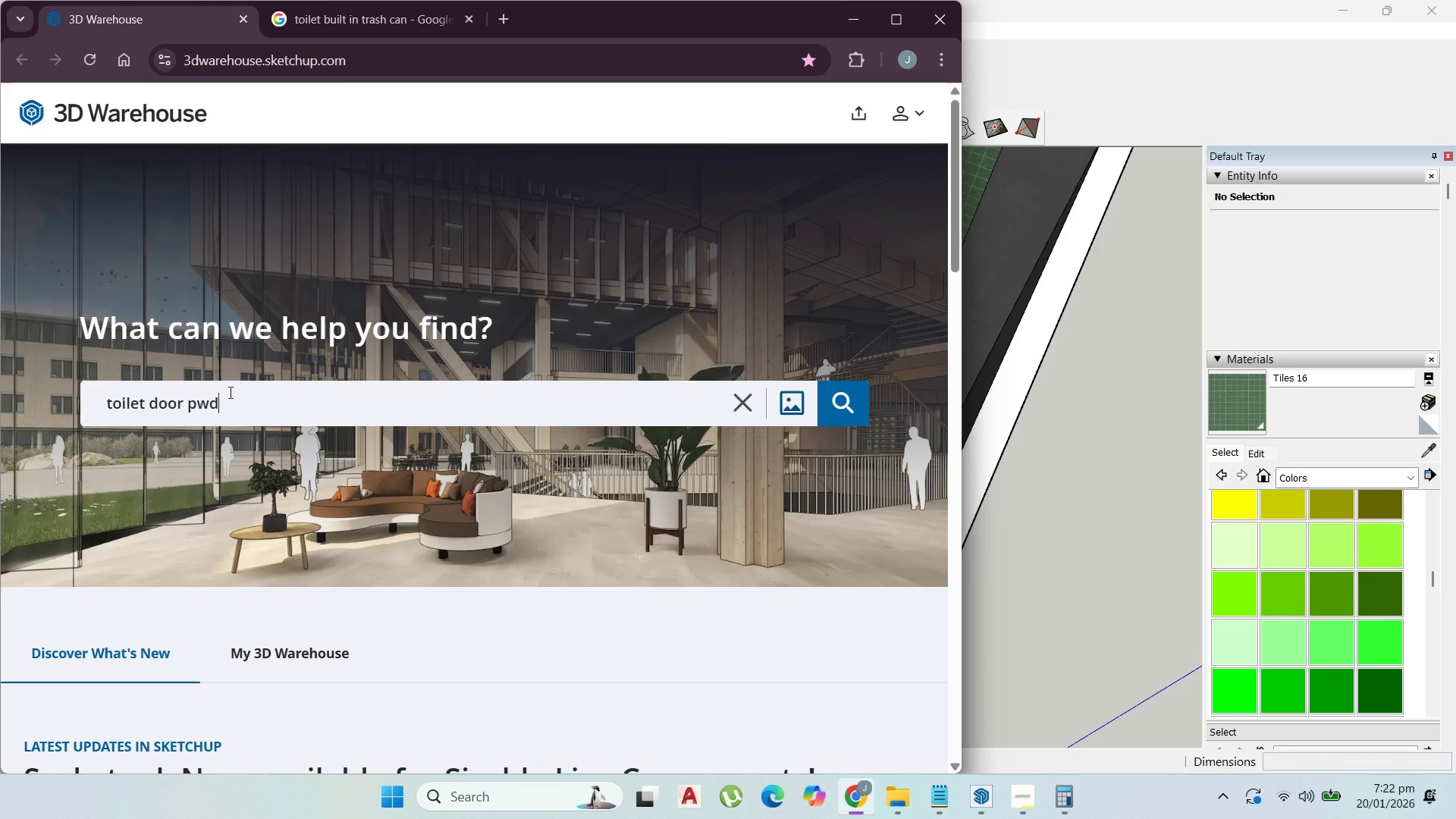 
key(Enter)
 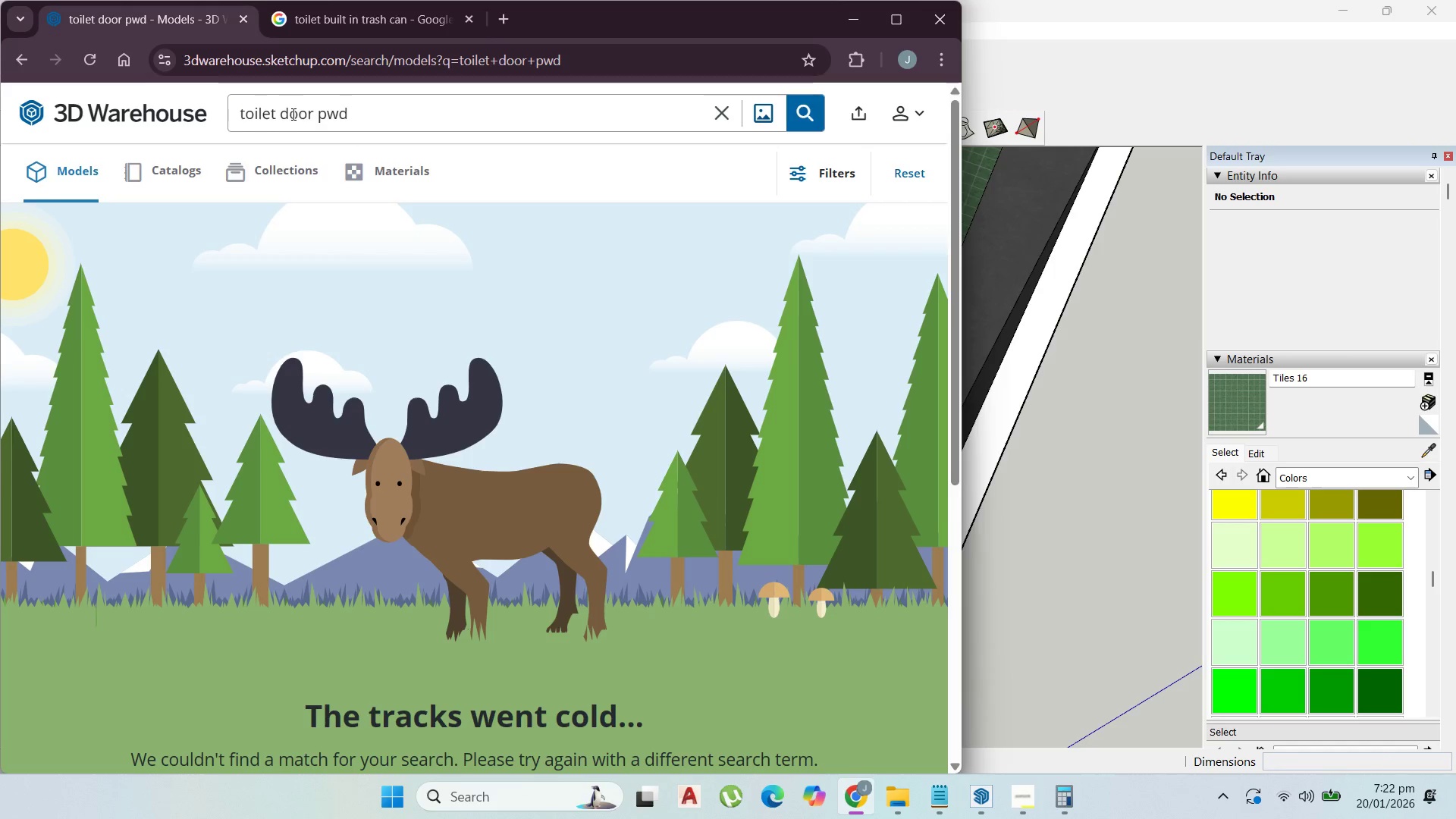 
double_click([327, 114])
 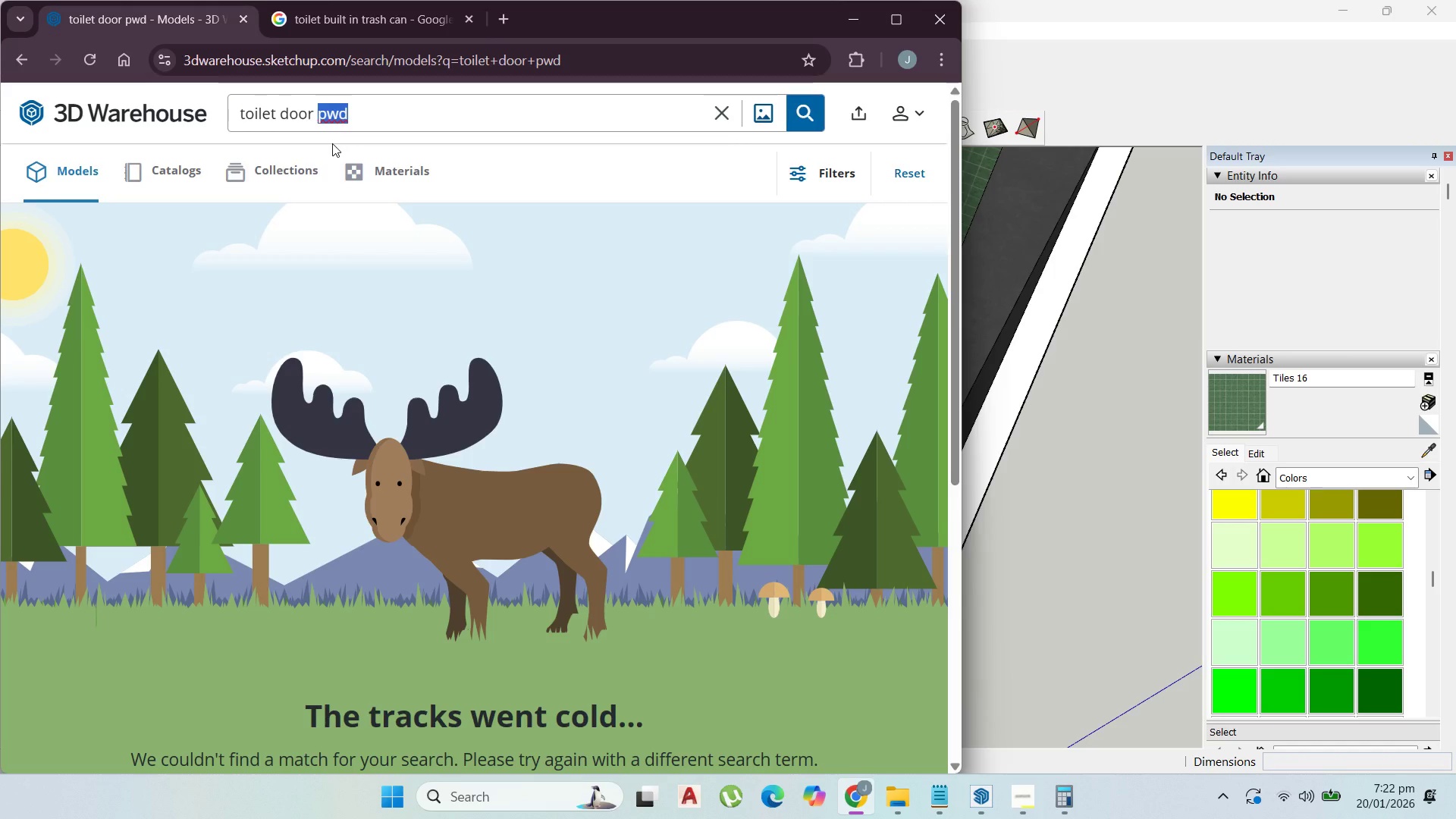 
key(Backspace)
 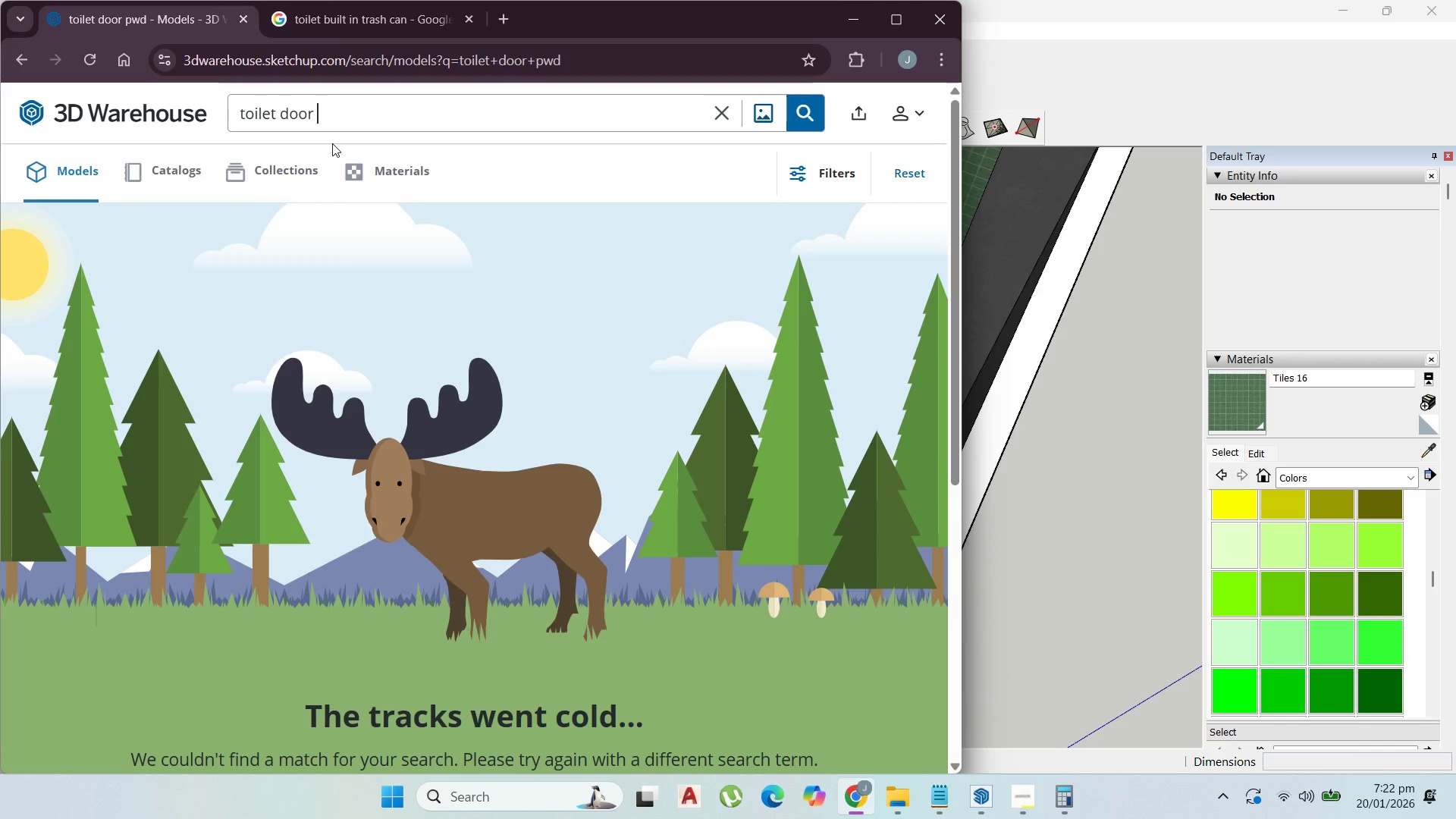 
key(Backspace)
 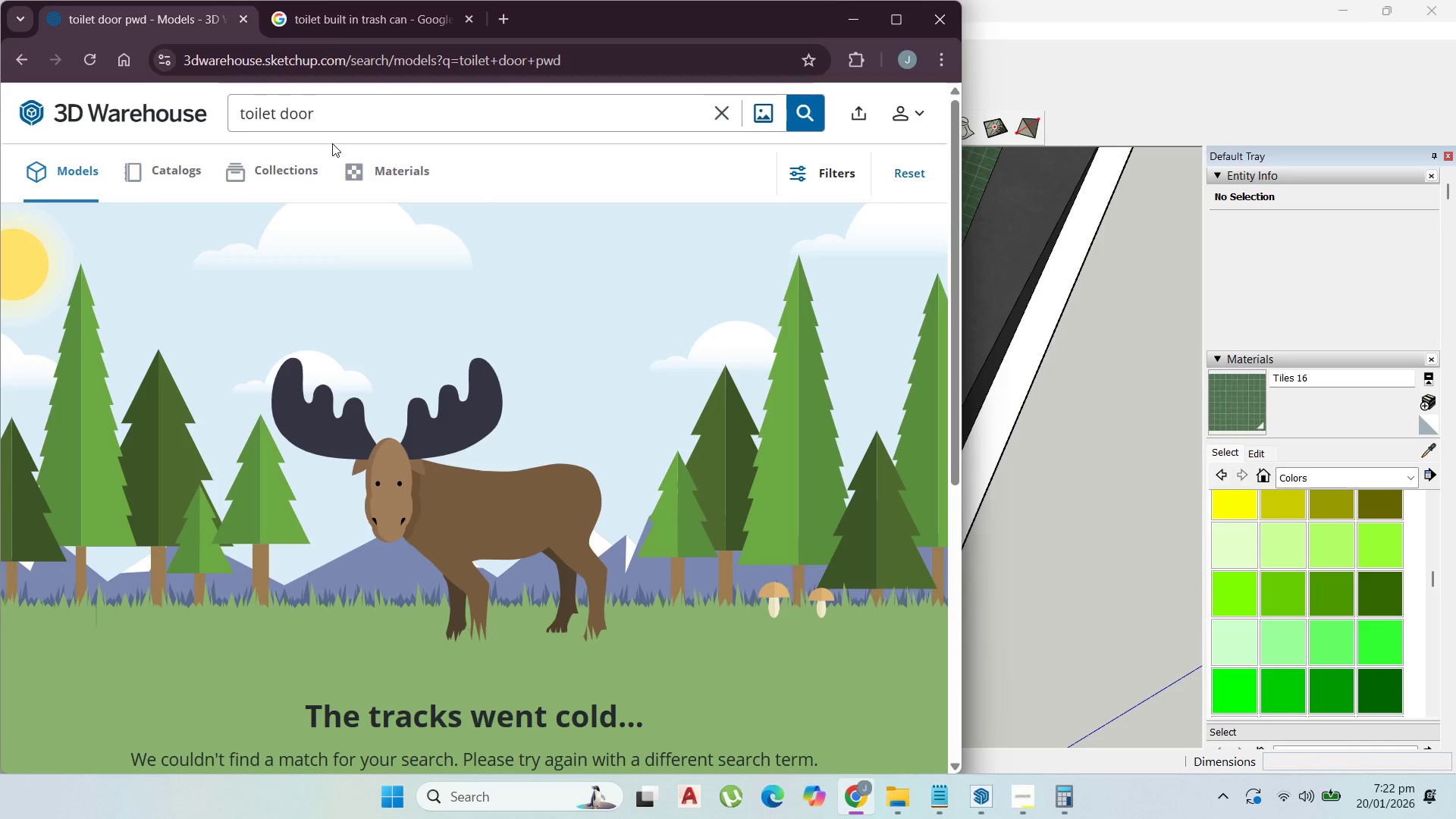 
key(Enter)
 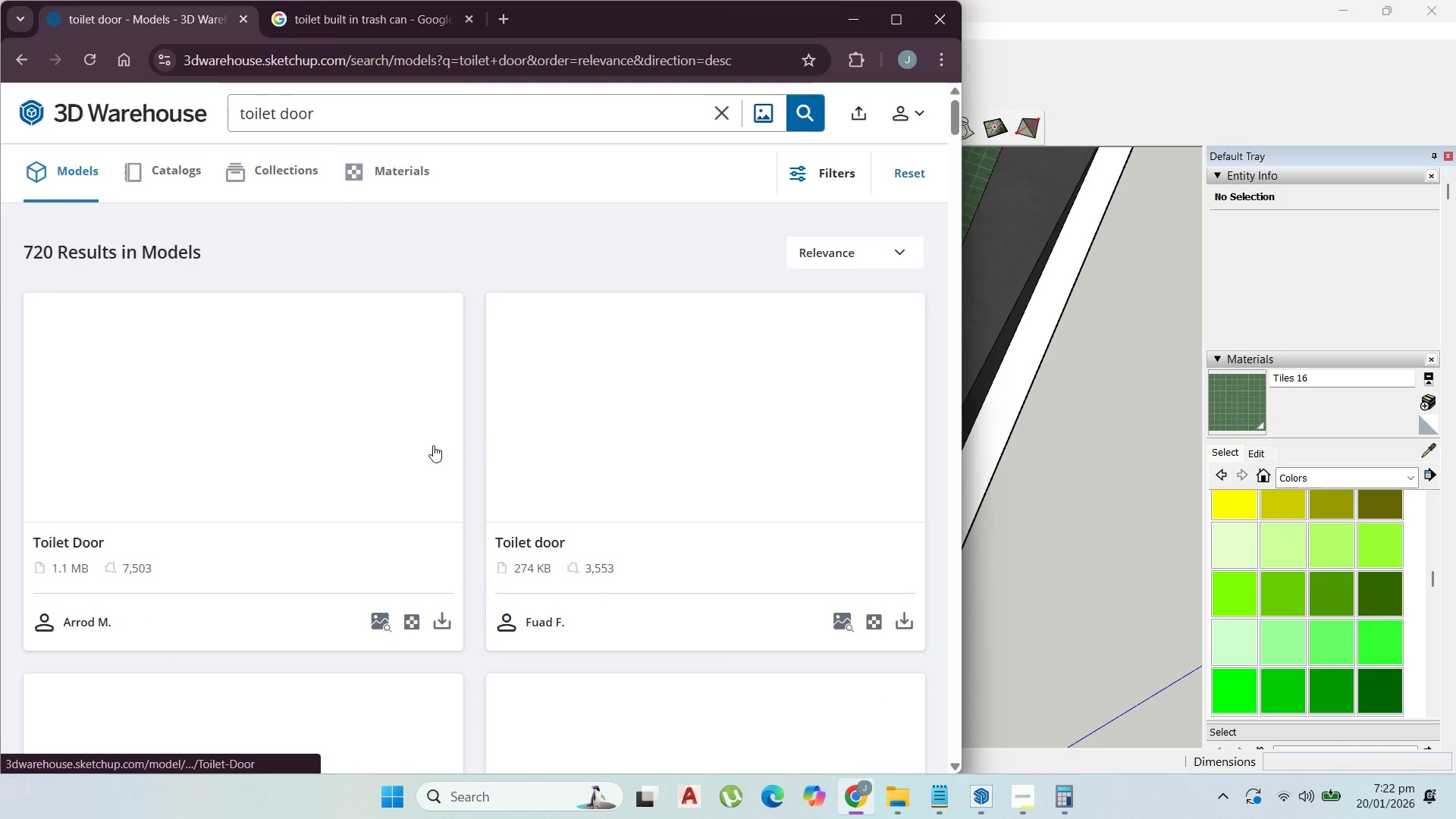 
scroll: coordinate [548, 413], scroll_direction: down, amount: 5.0
 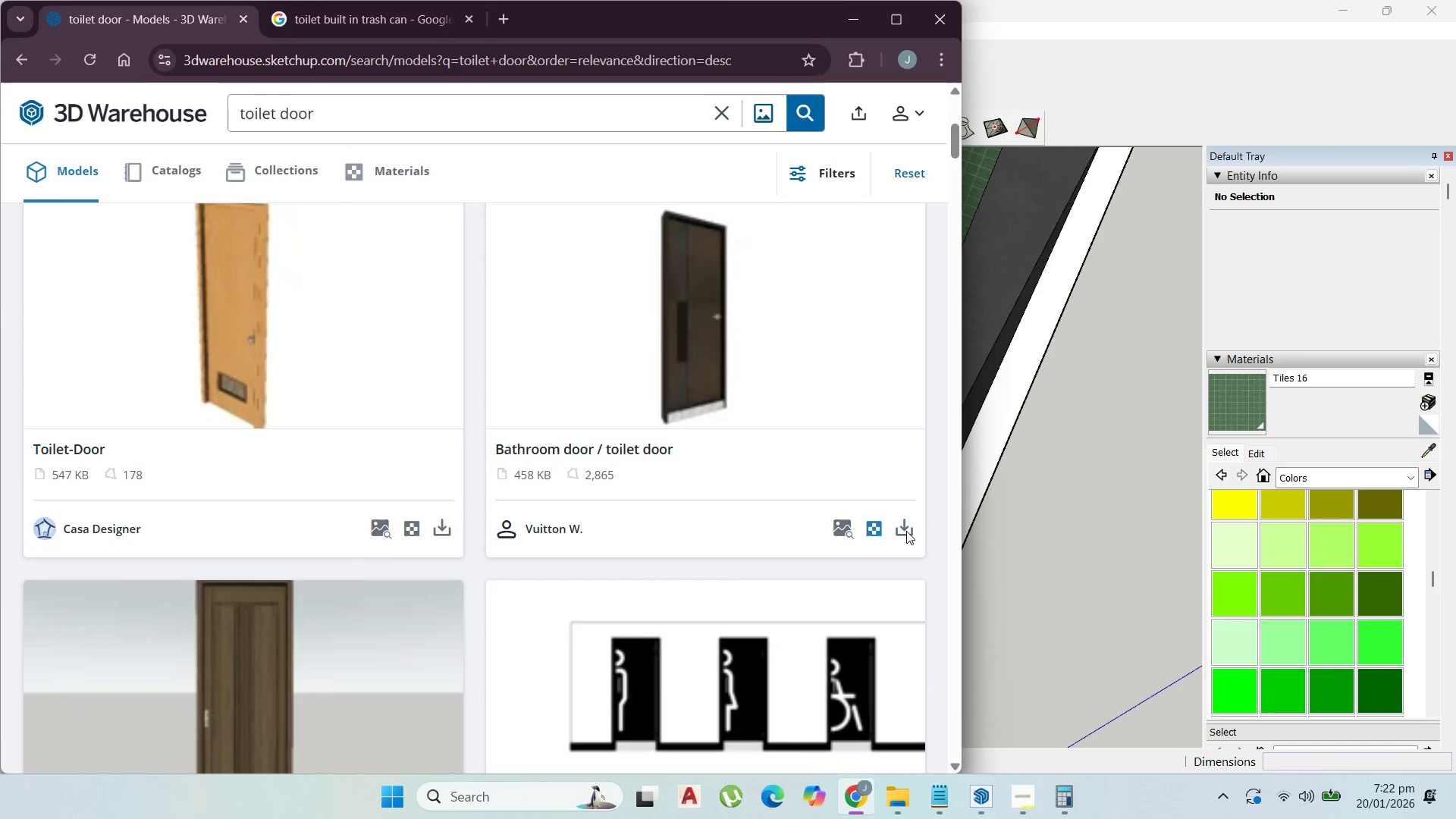 
left_click([907, 526])
 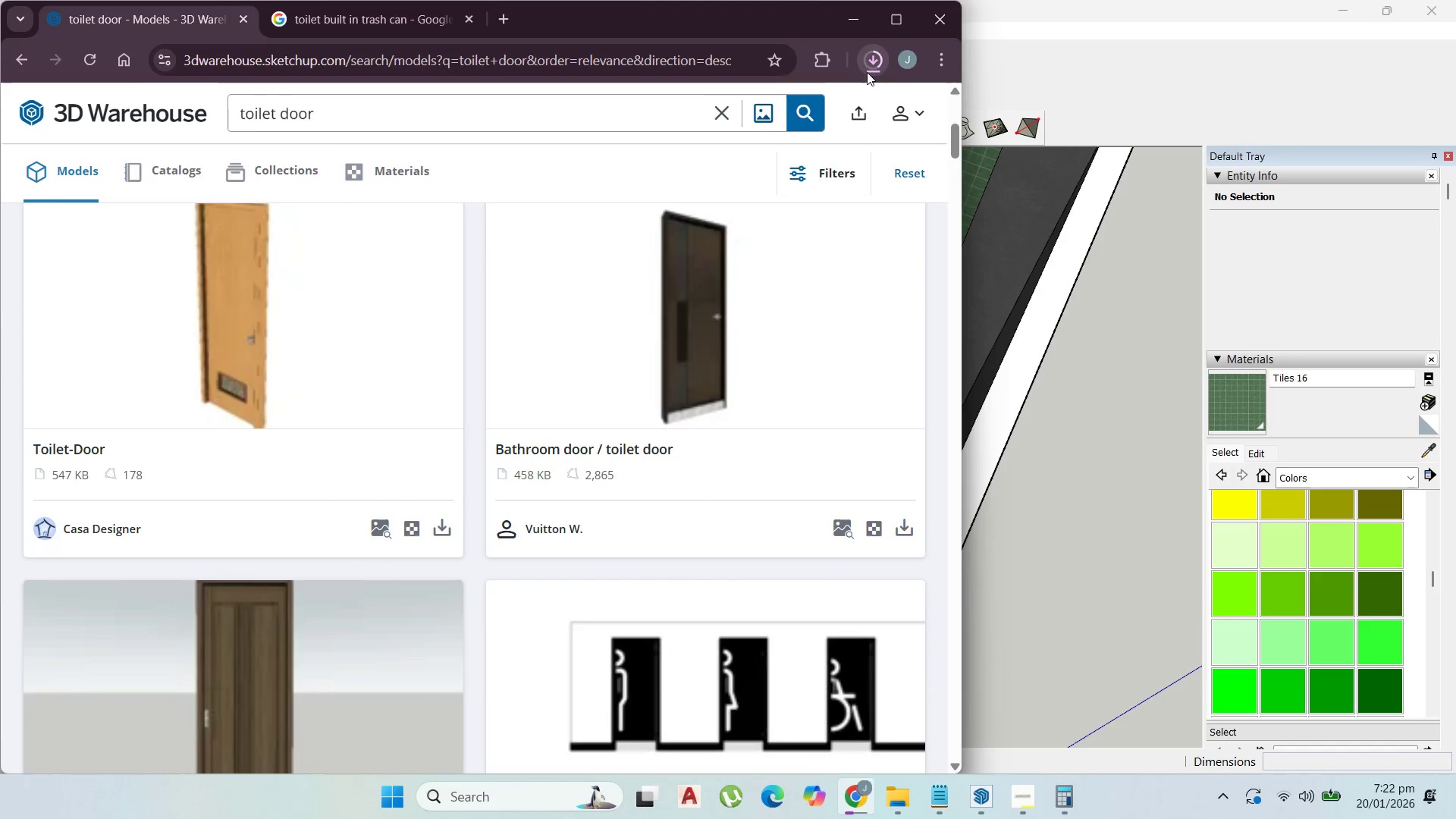 
left_click([870, 67])
 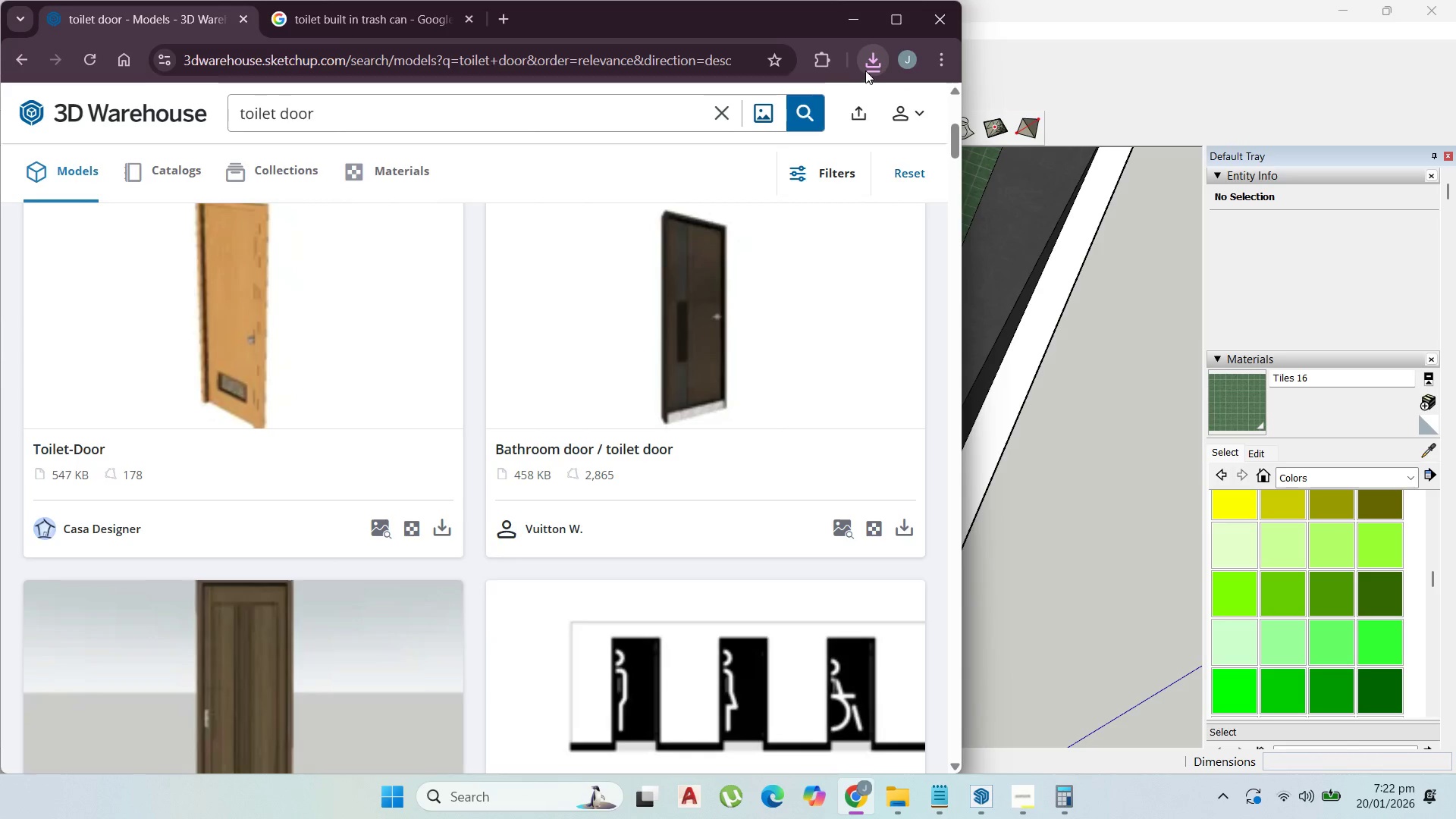 
left_click([869, 67])
 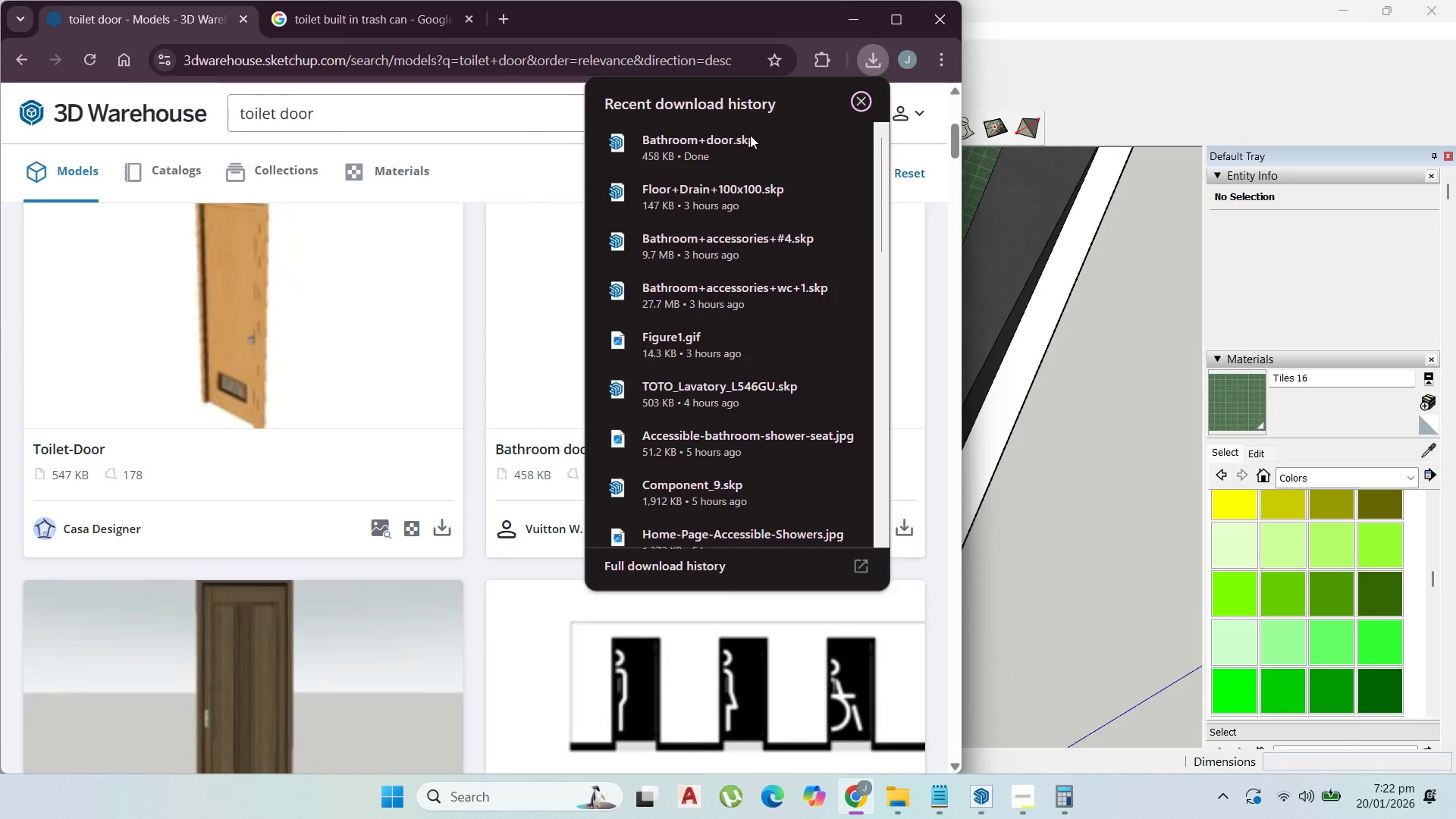 
left_click([805, 143])
 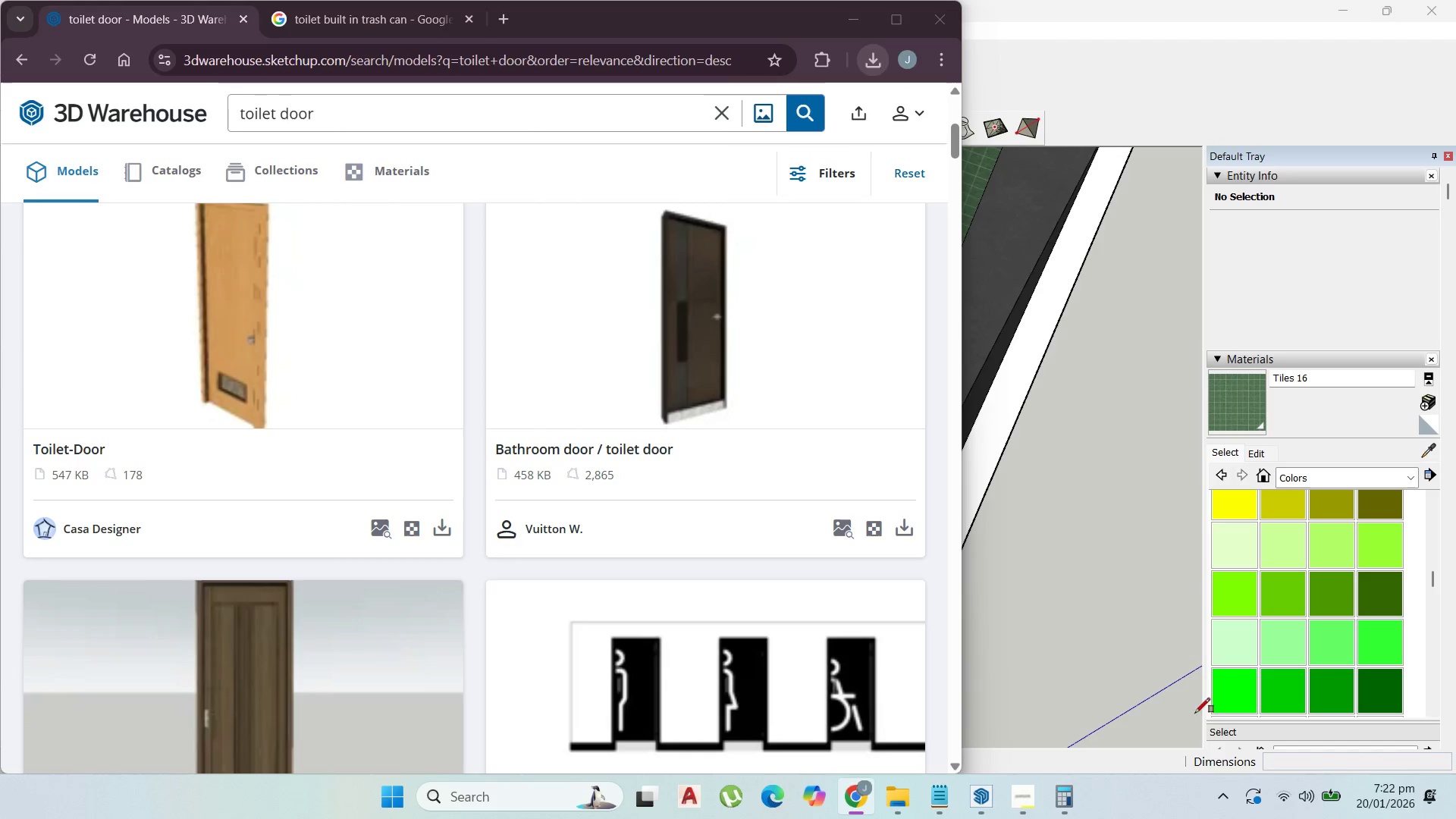 
left_click([1033, 803])